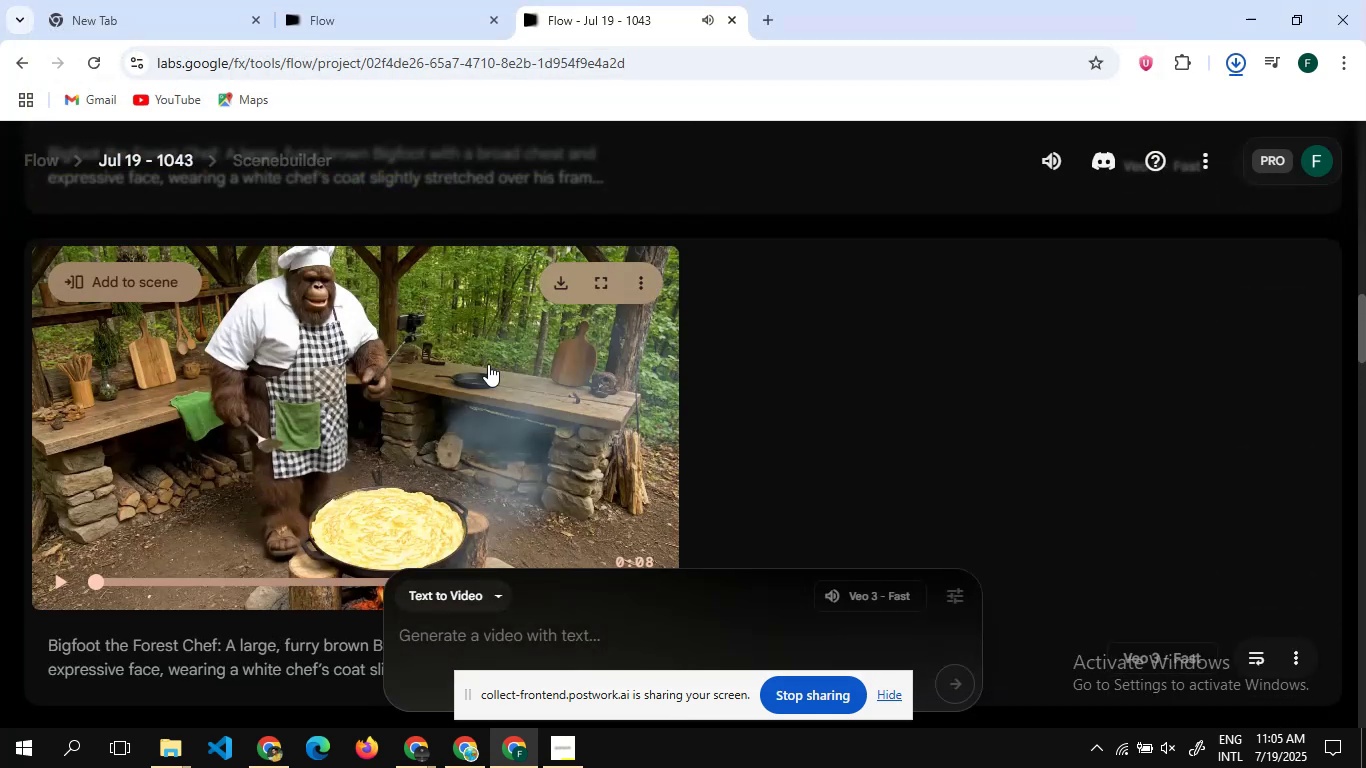 
key(7)
 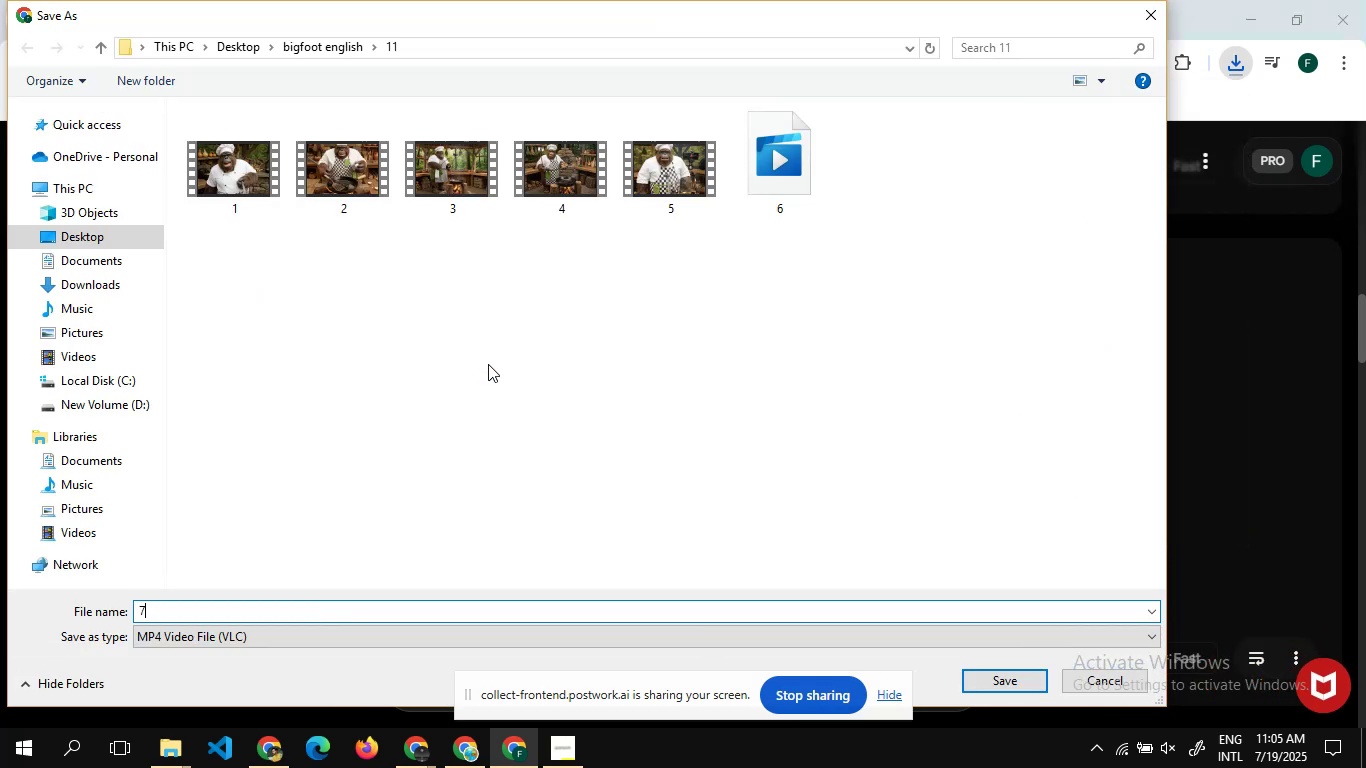 
key(Enter)
 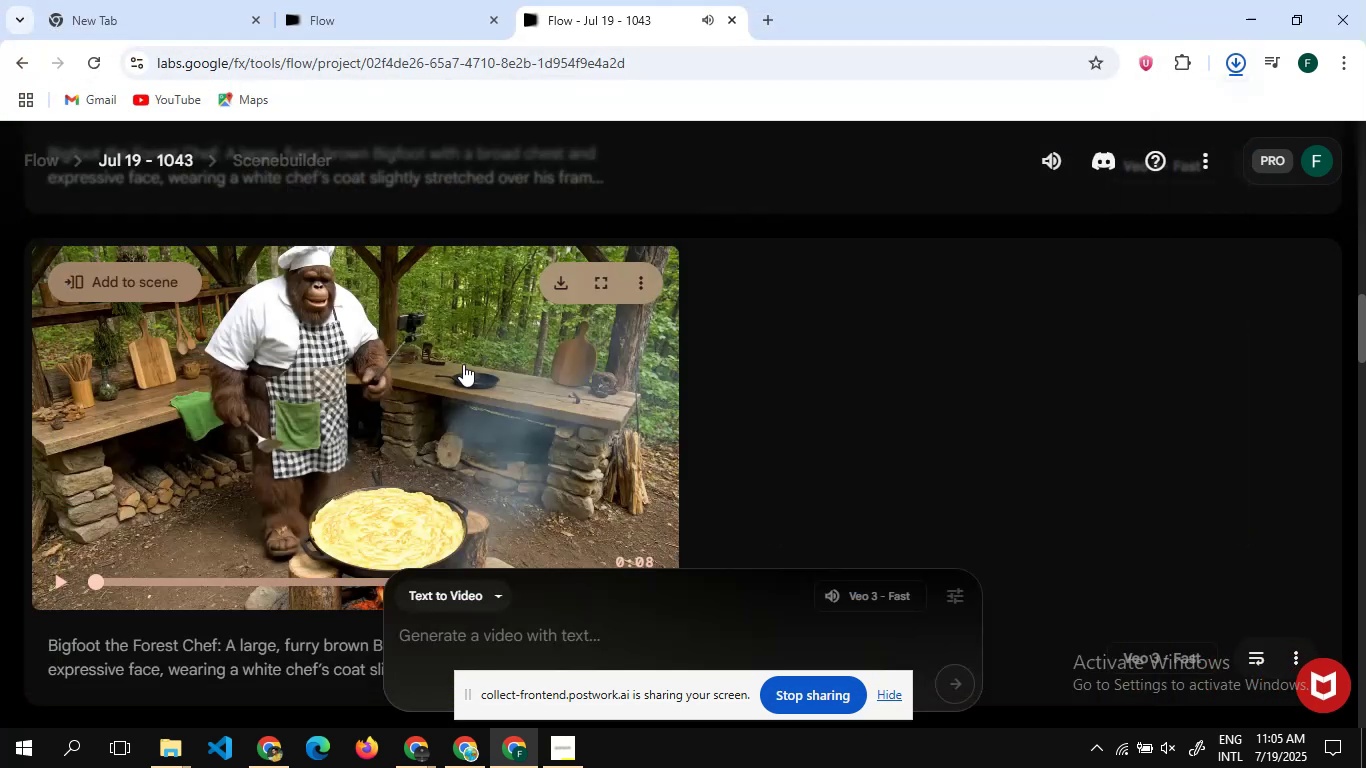 
scroll: coordinate [431, 361], scroll_direction: up, amount: 3.0
 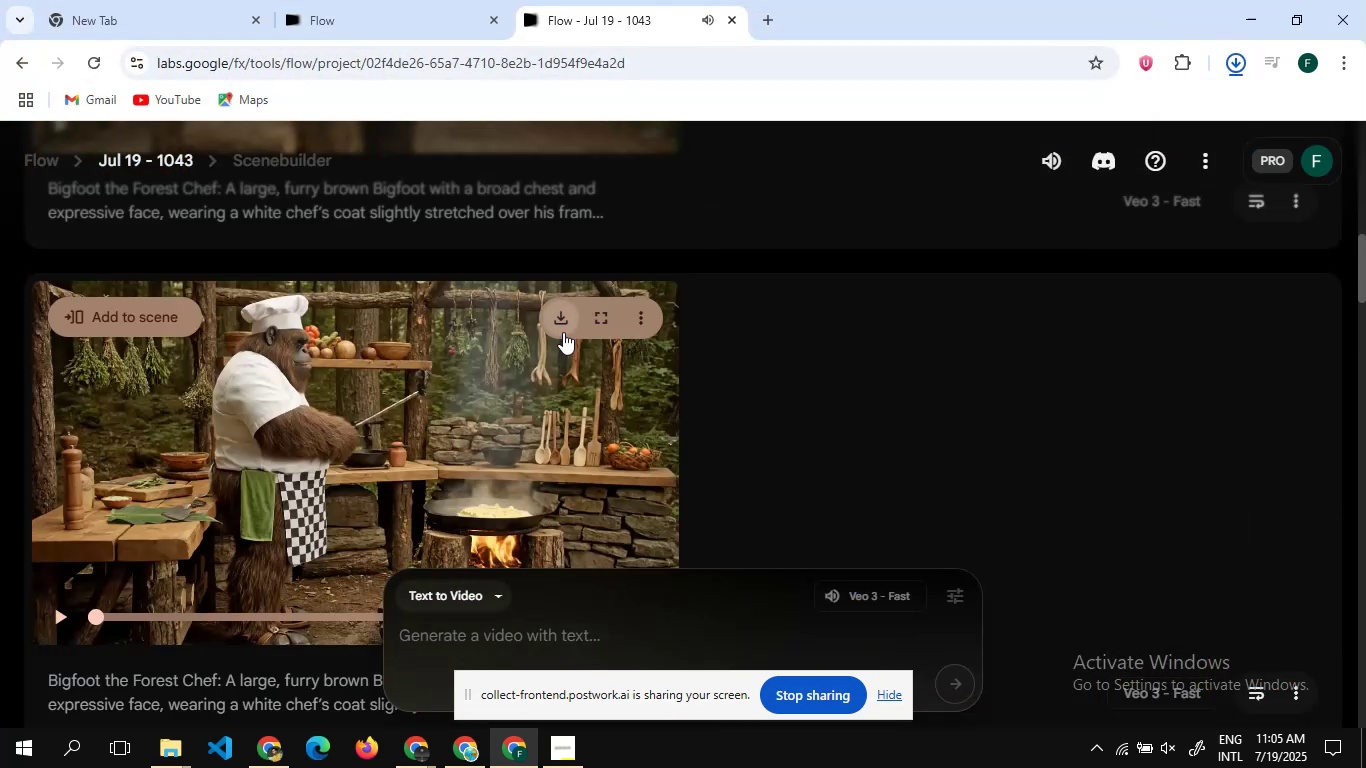 
left_click([563, 332])
 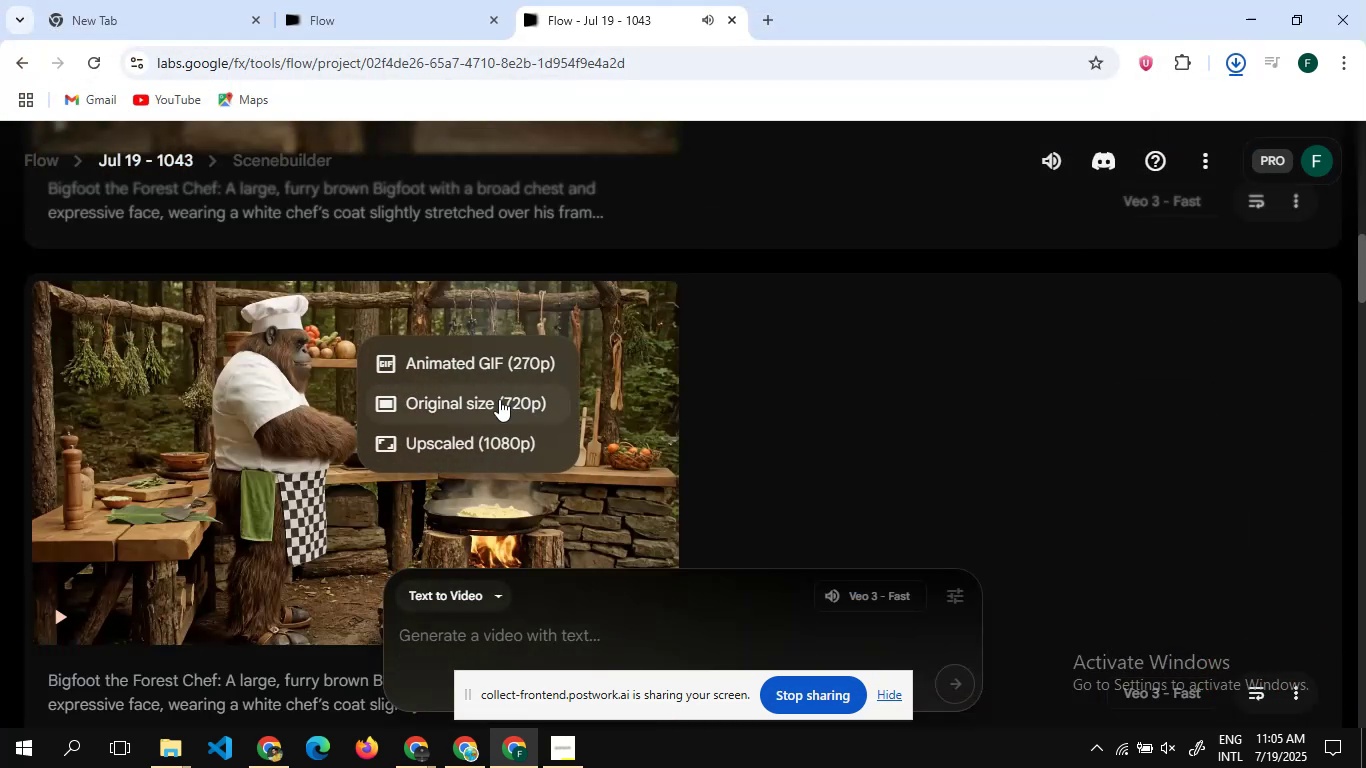 
left_click([499, 399])
 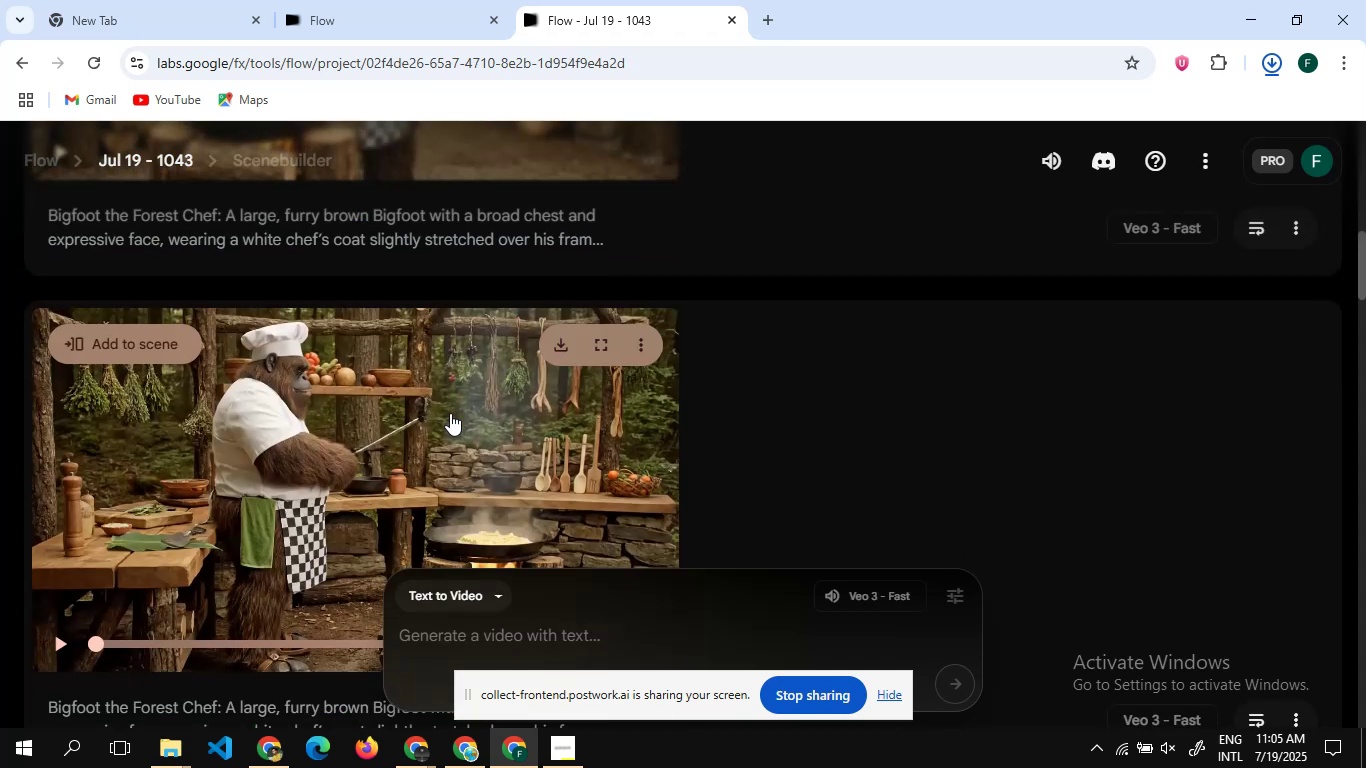 
wait(24.95)
 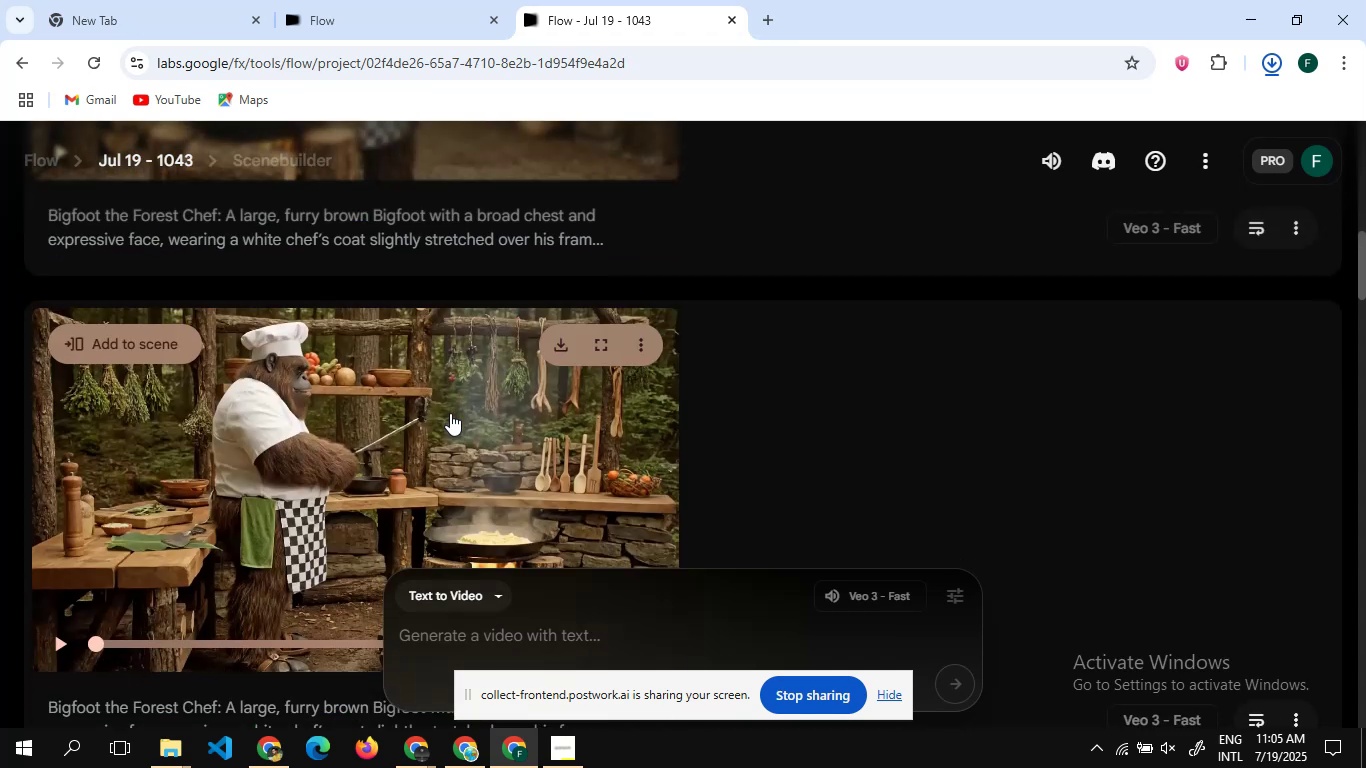 
key(8)
 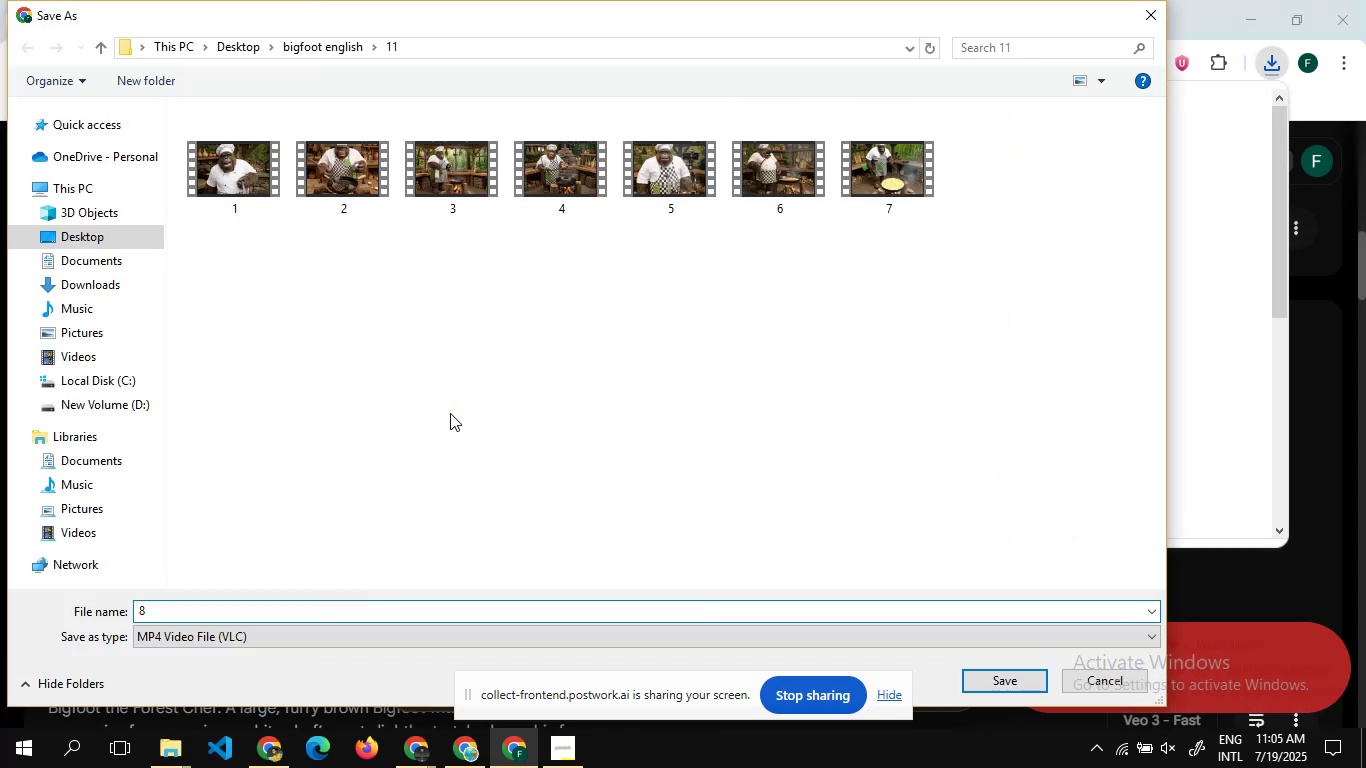 
key(Enter)
 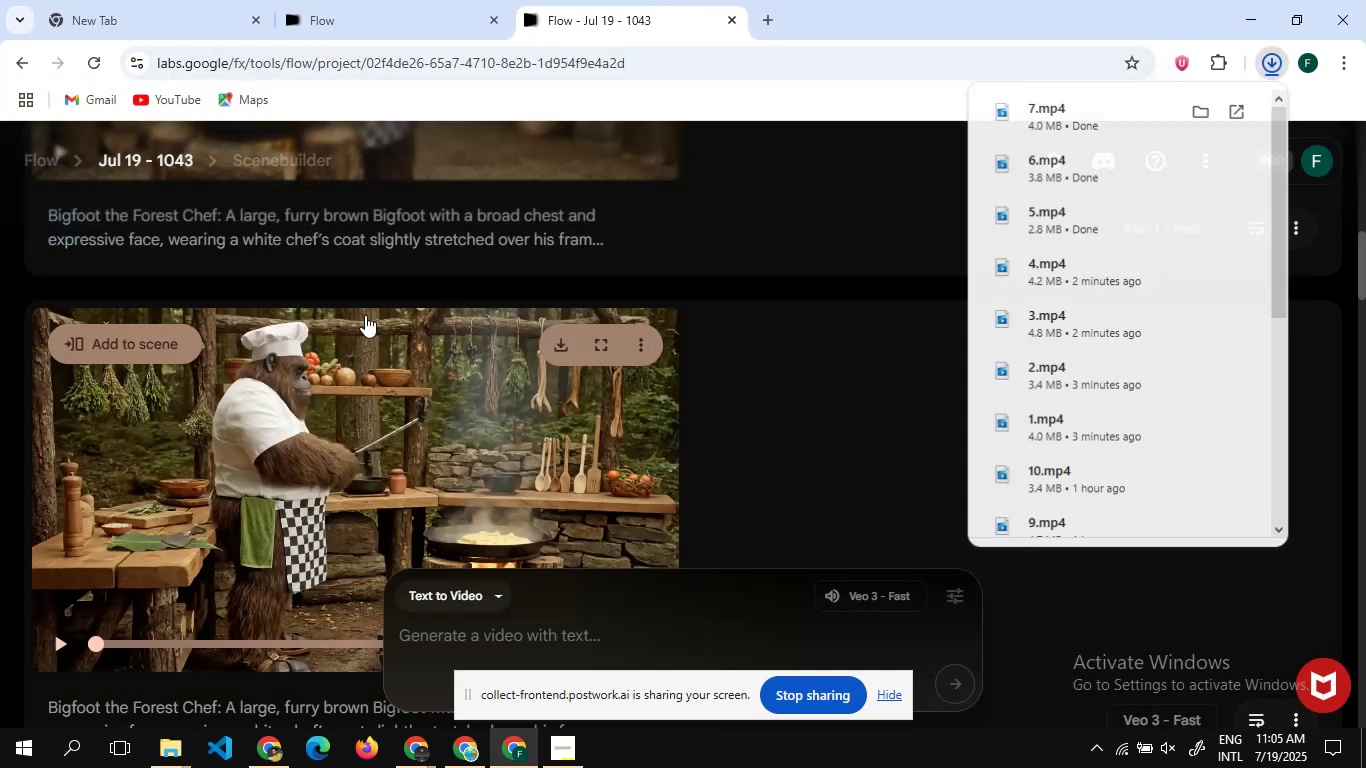 
scroll: coordinate [365, 315], scroll_direction: up, amount: 4.0
 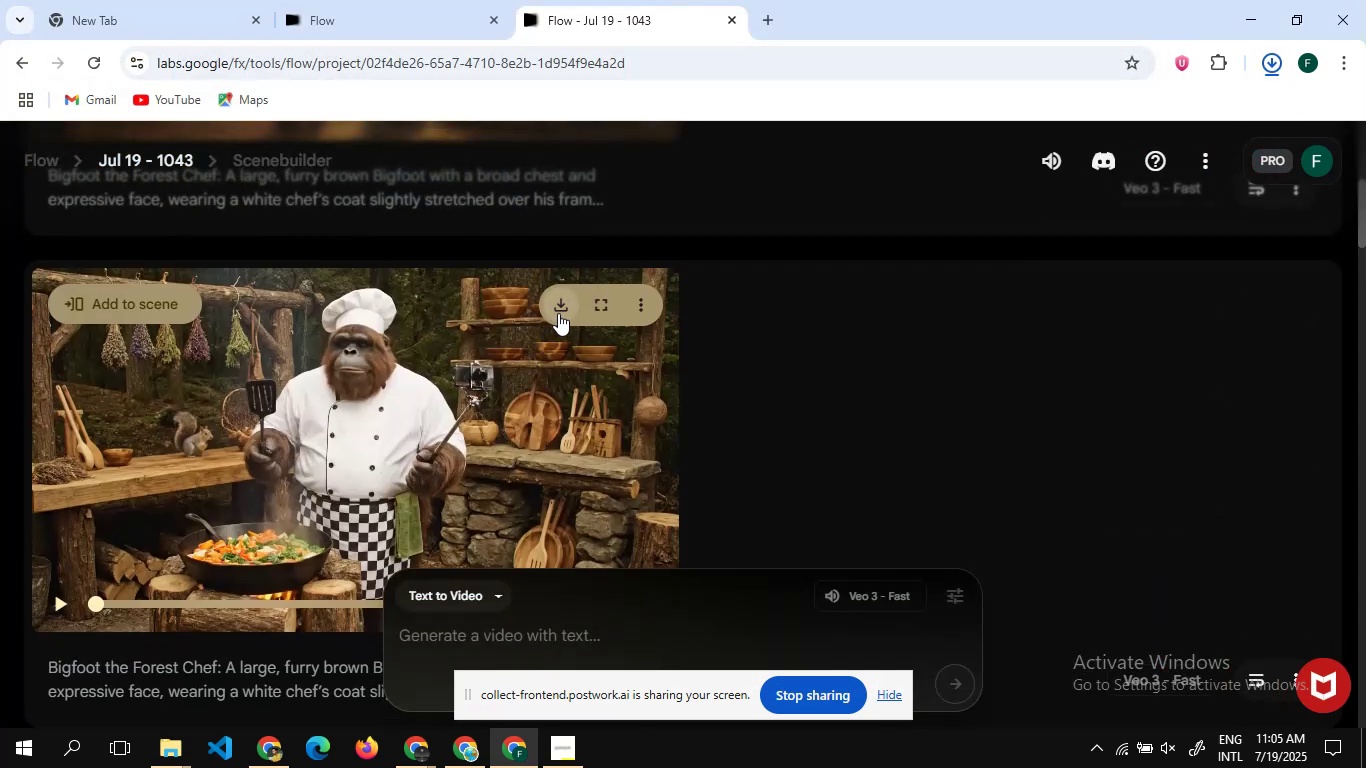 
left_click([558, 313])
 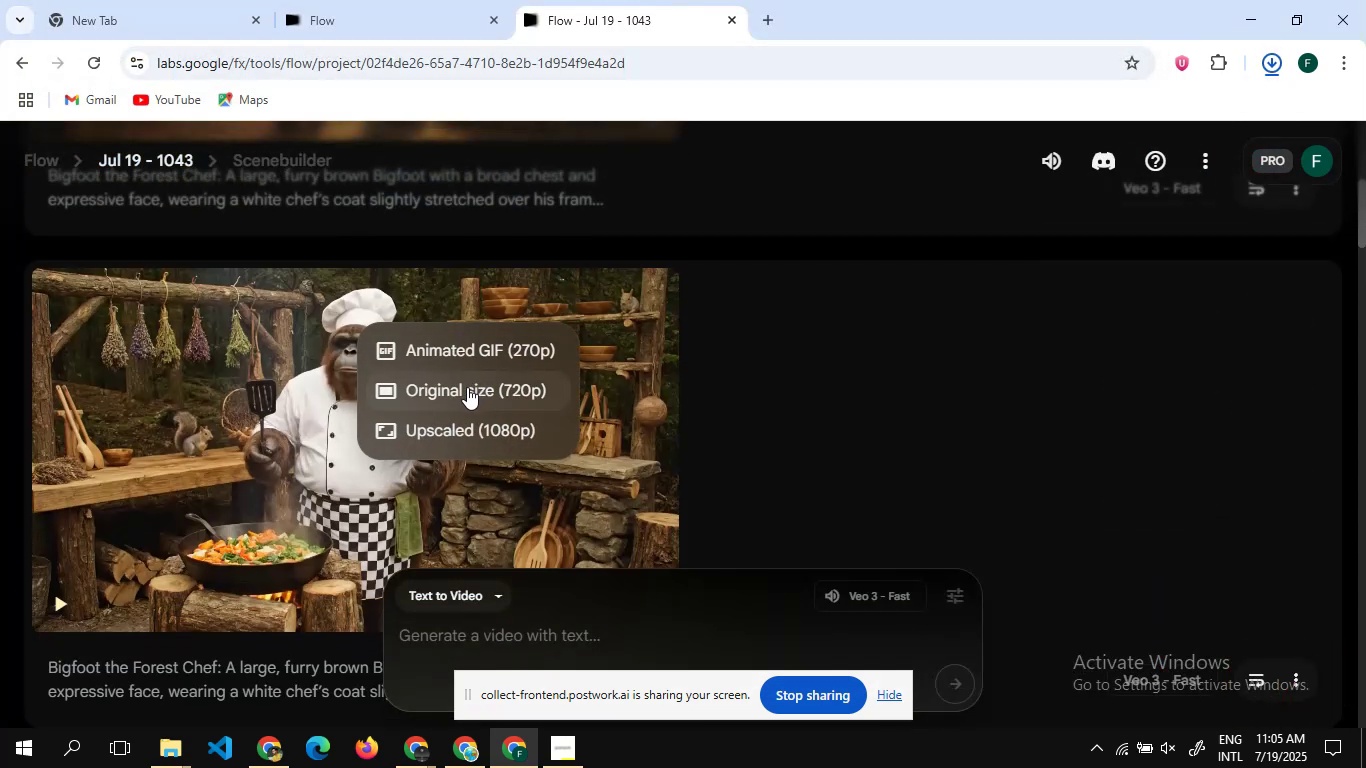 
left_click([467, 387])
 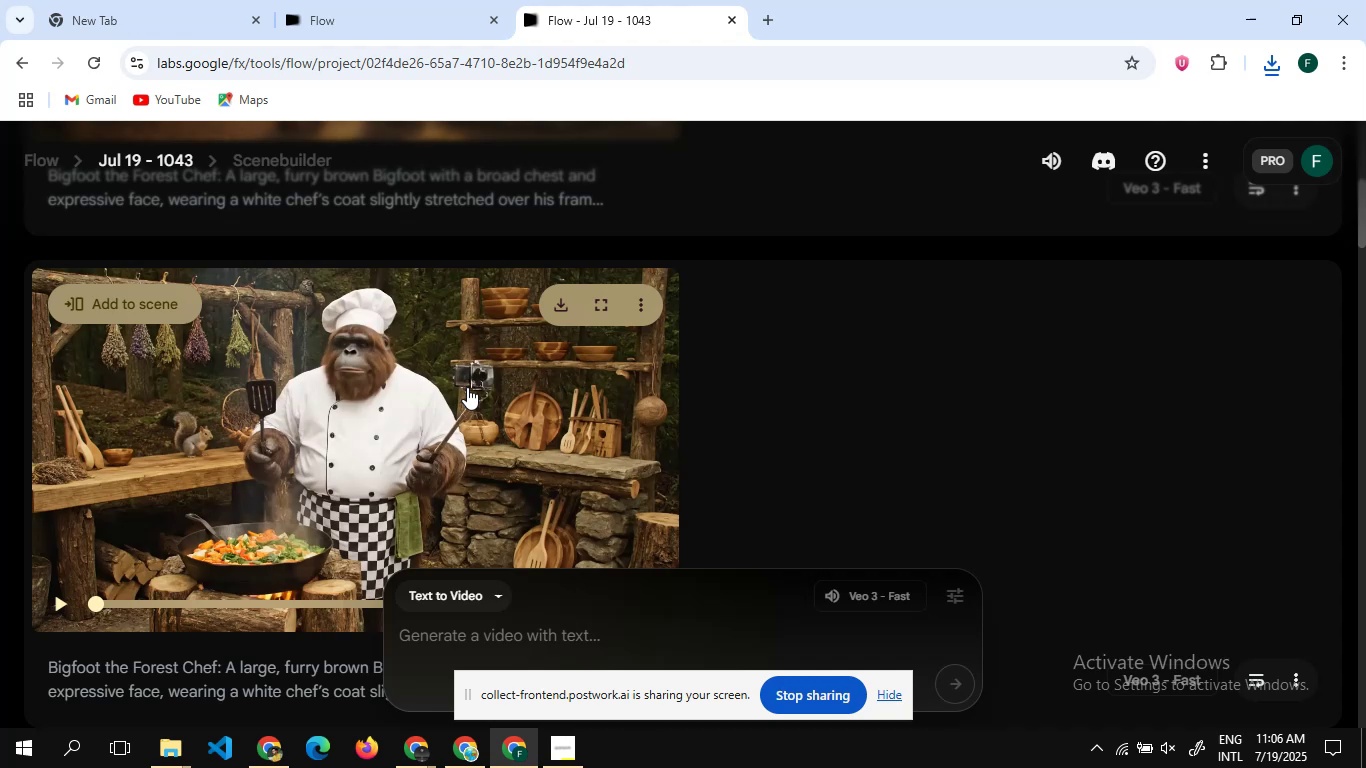 
wait(40.95)
 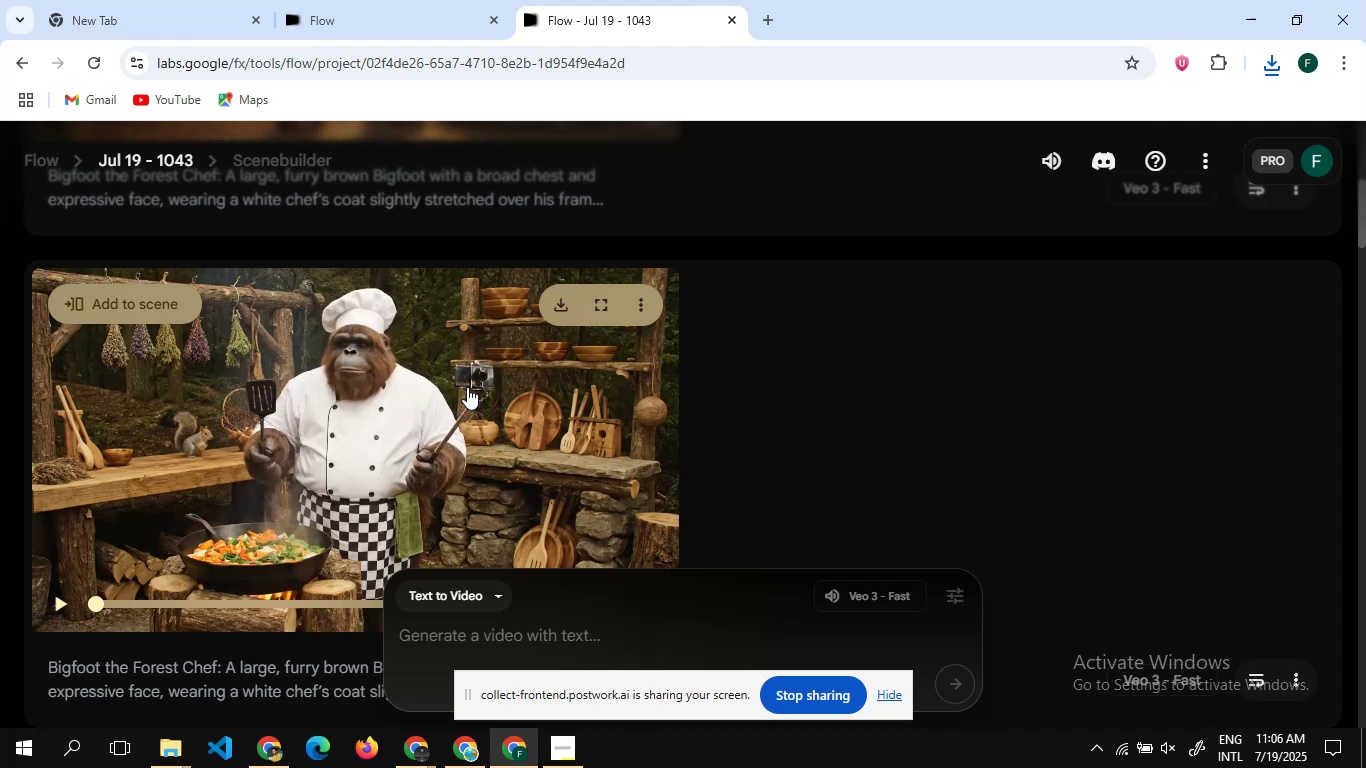 
scroll: coordinate [472, 358], scroll_direction: up, amount: 10.0
 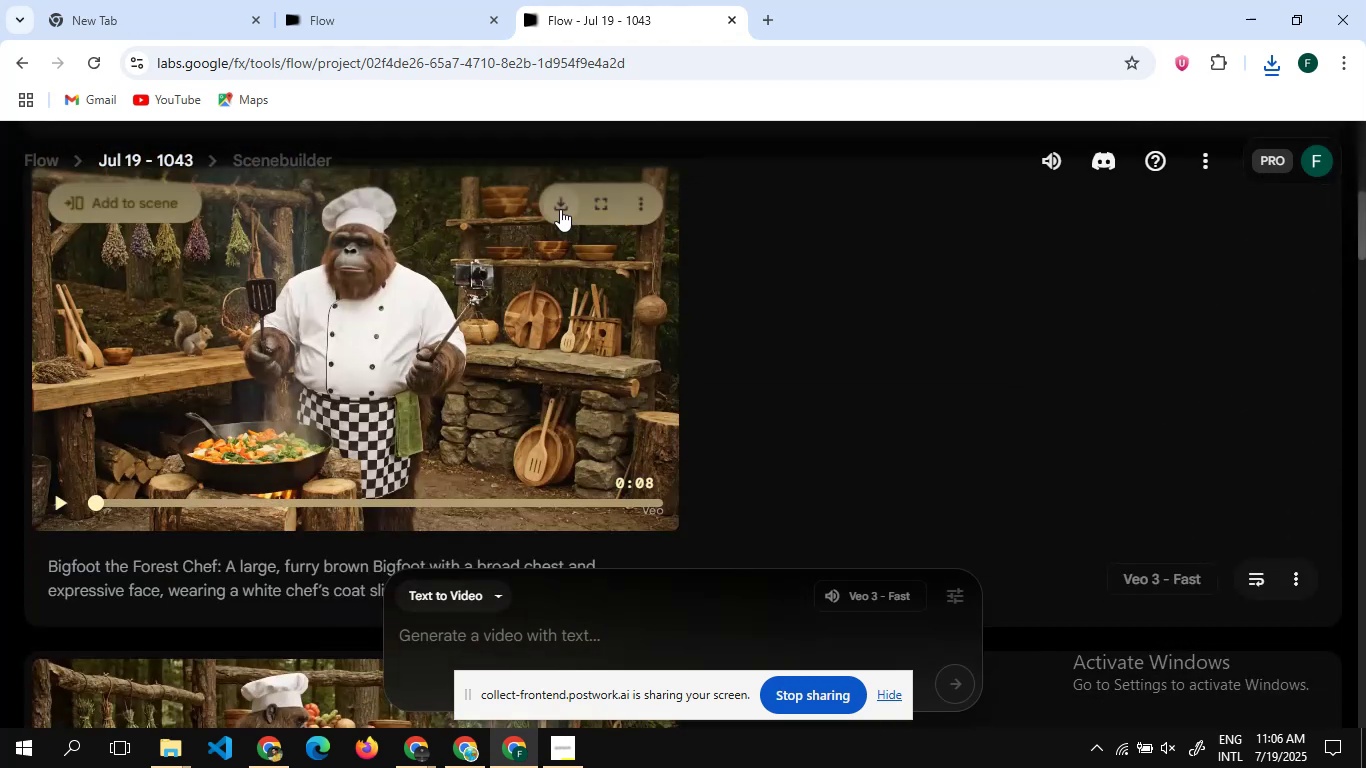 
left_click([560, 209])
 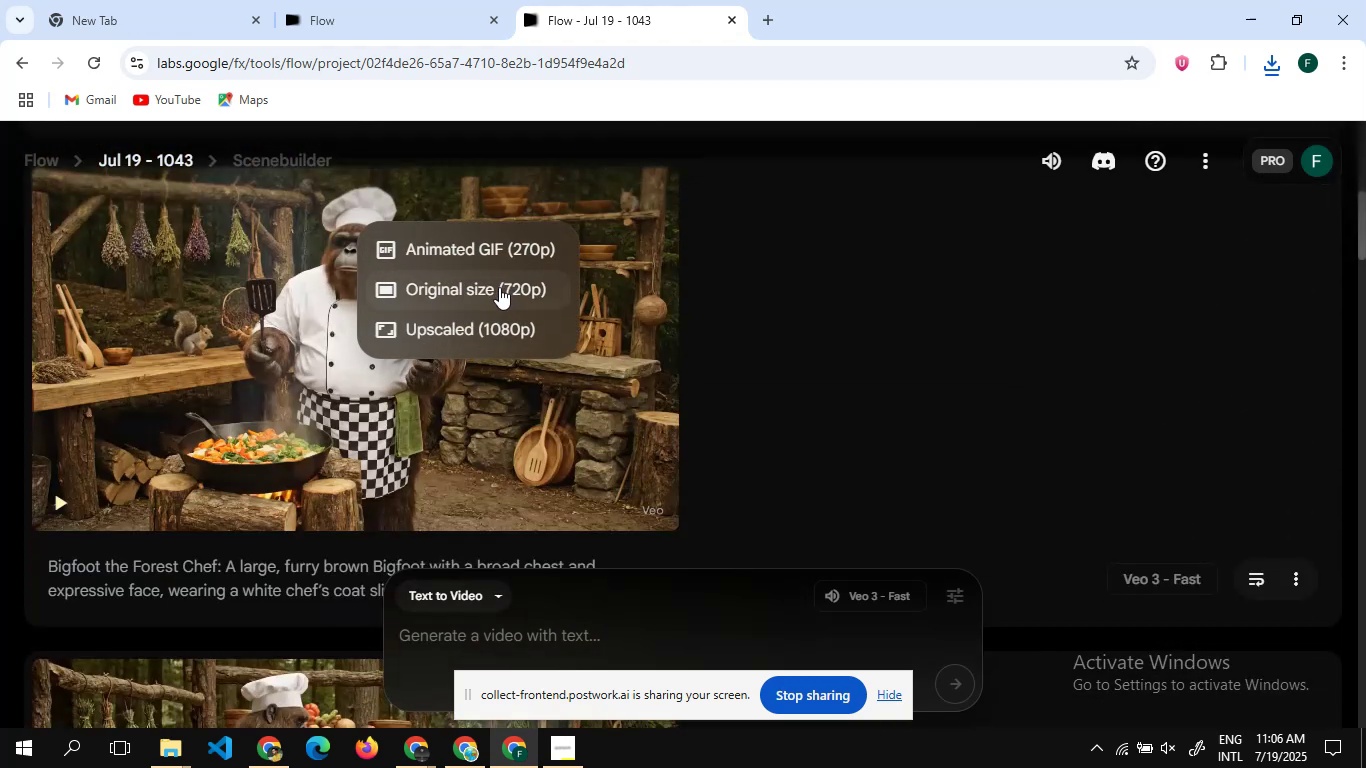 
left_click([499, 287])
 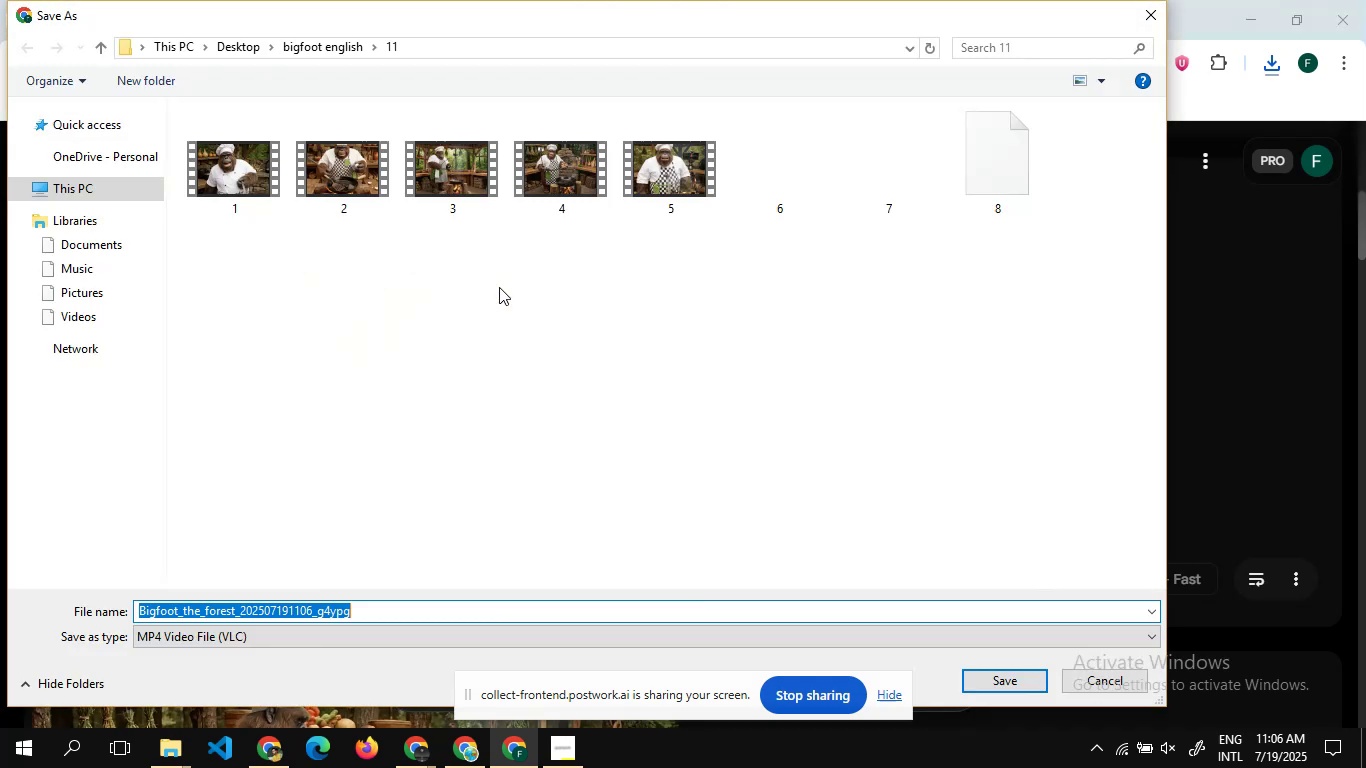 
wait(6.39)
 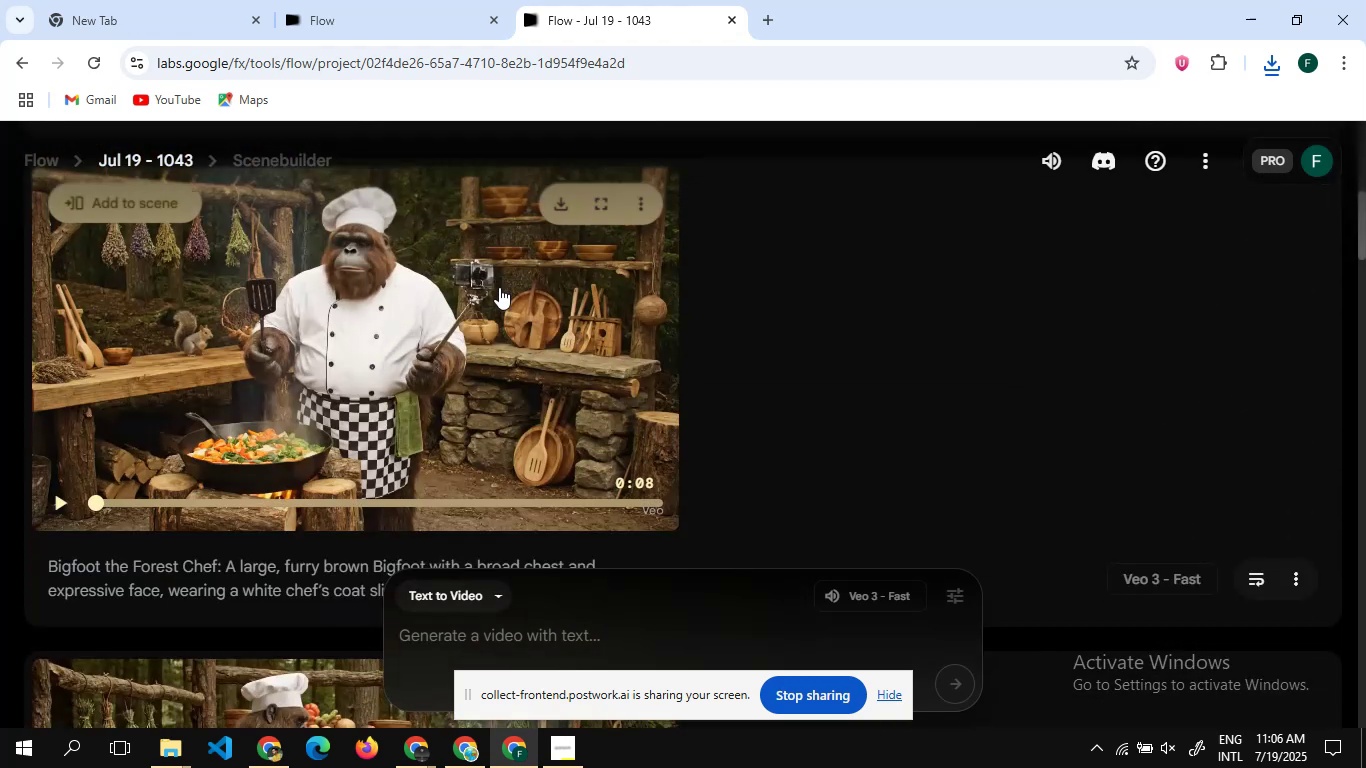 
key(9)
 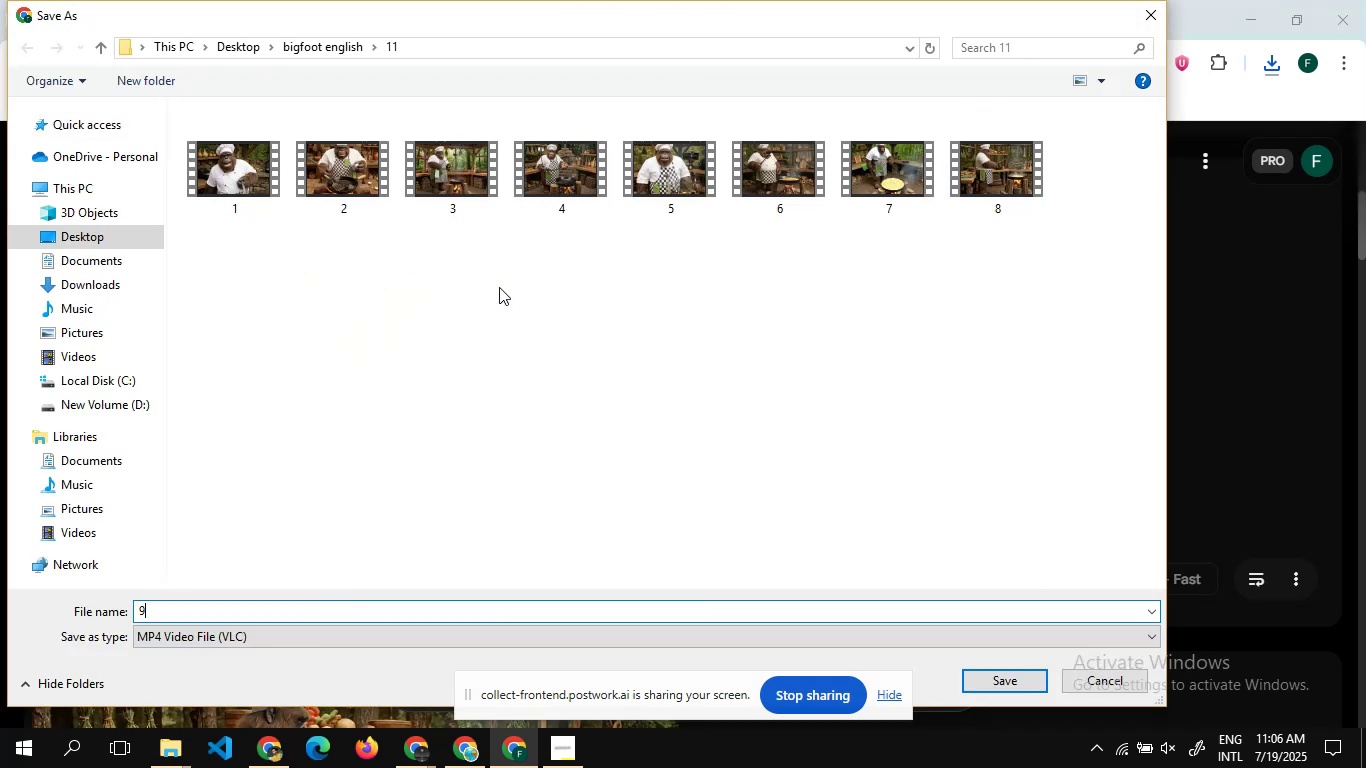 
key(Enter)
 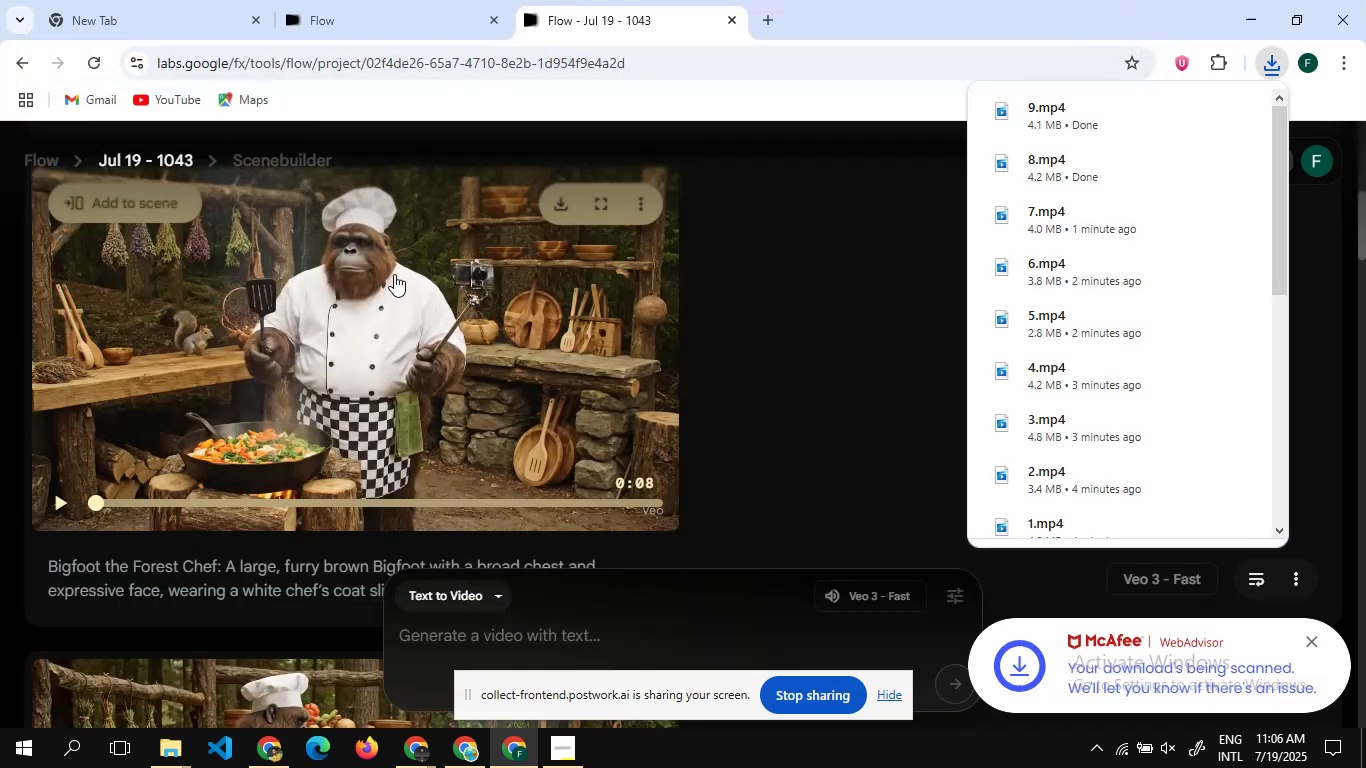 
scroll: coordinate [393, 275], scroll_direction: up, amount: 5.0
 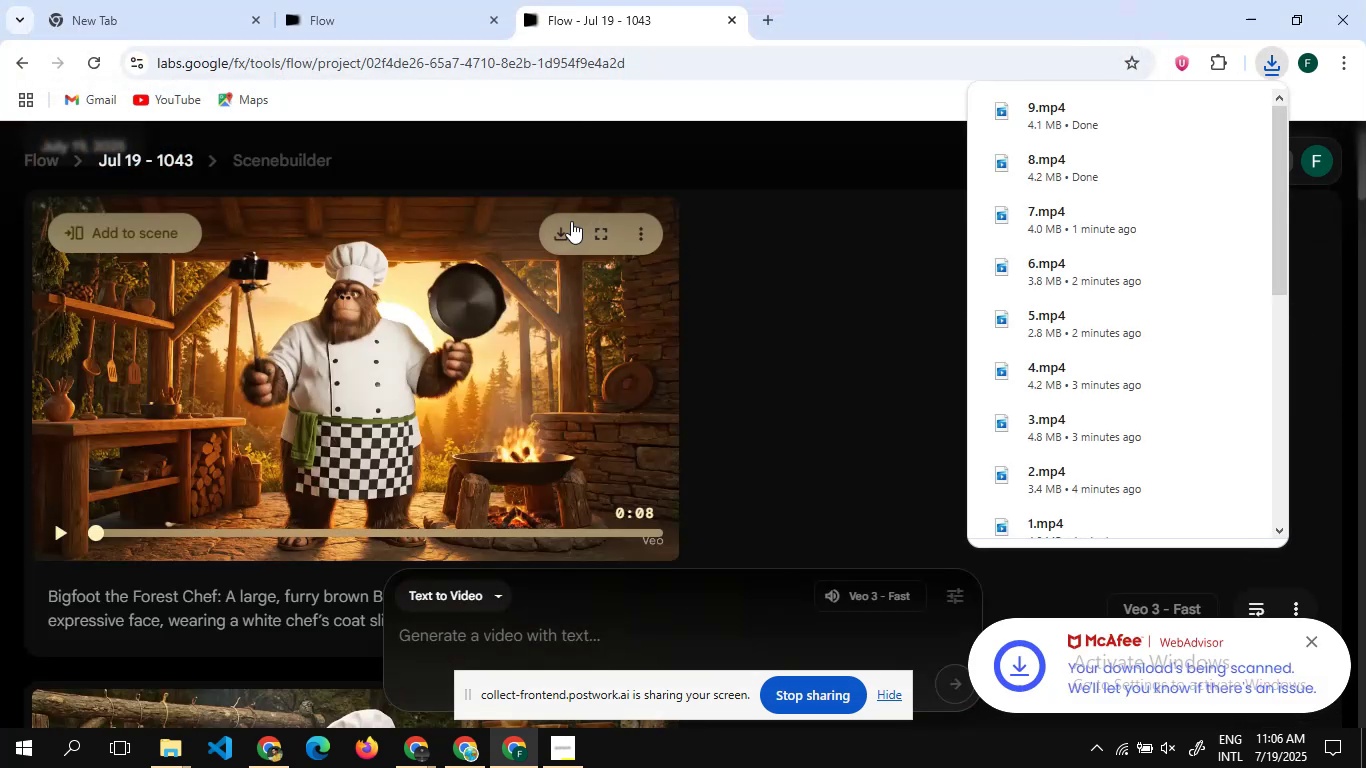 
left_click([571, 221])
 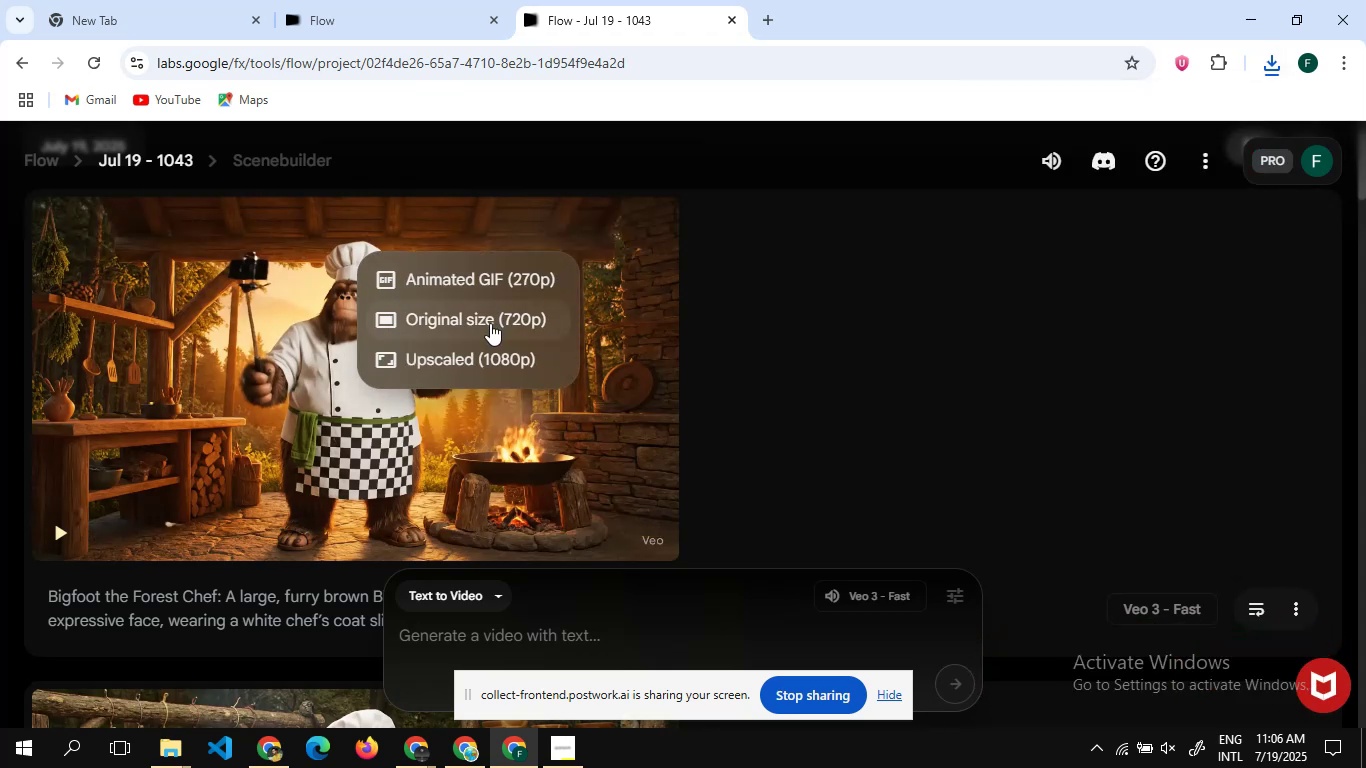 
left_click([490, 323])
 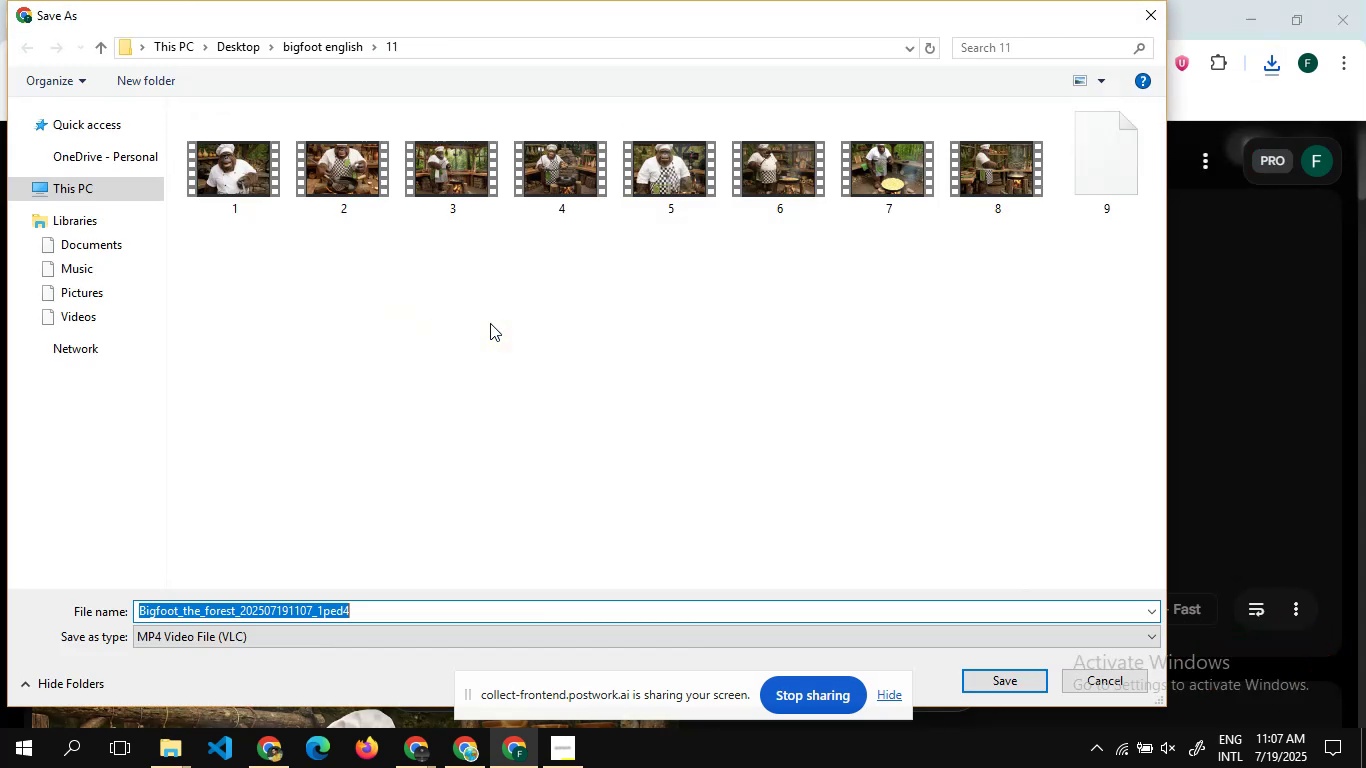 
wait(5.15)
 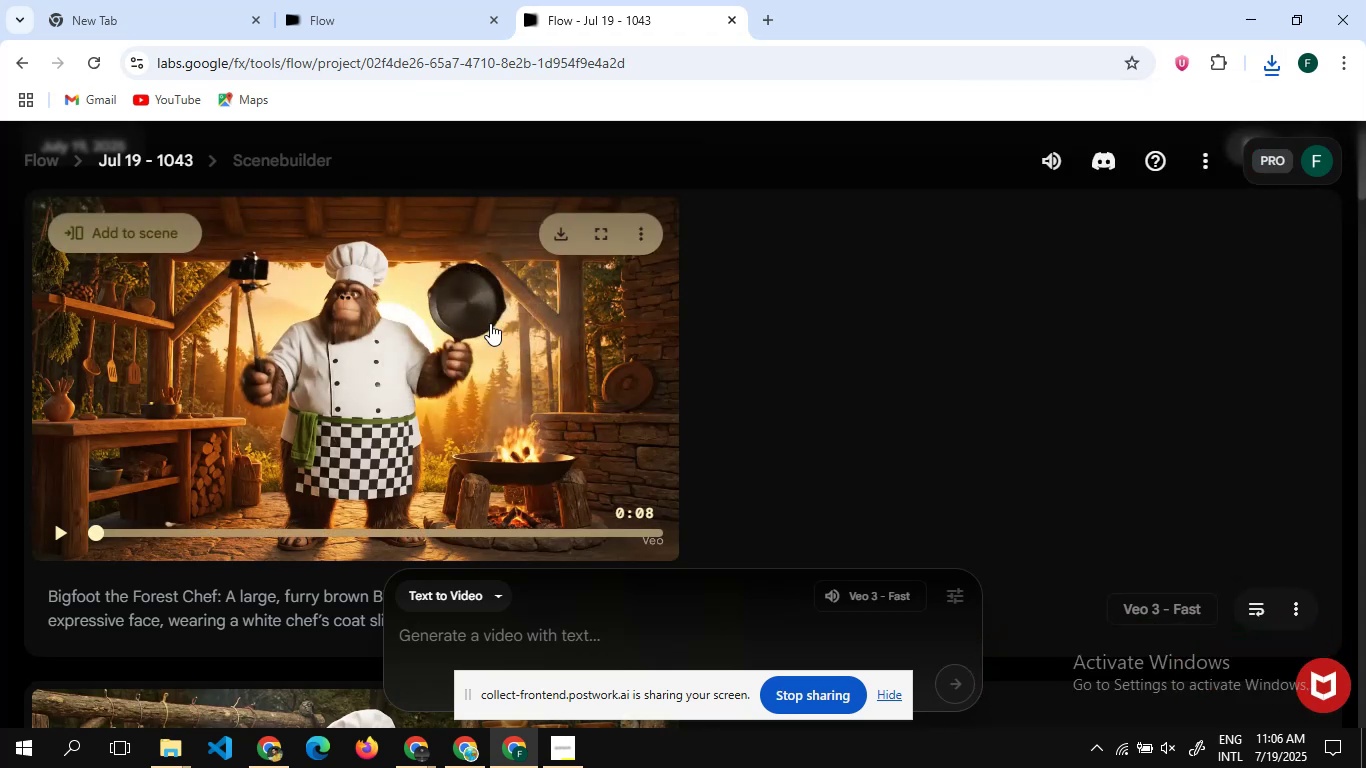 
type(10)
 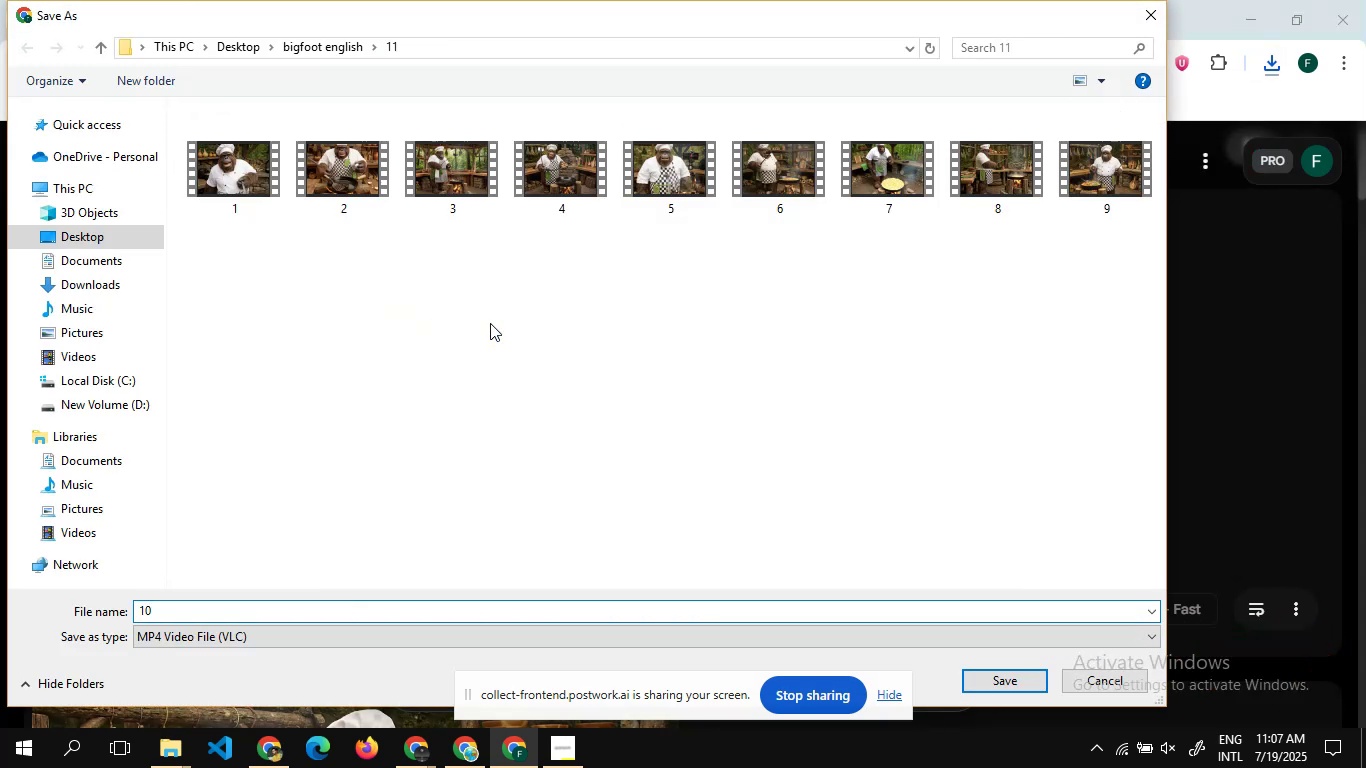 
hold_key(key=Enter, duration=0.31)
 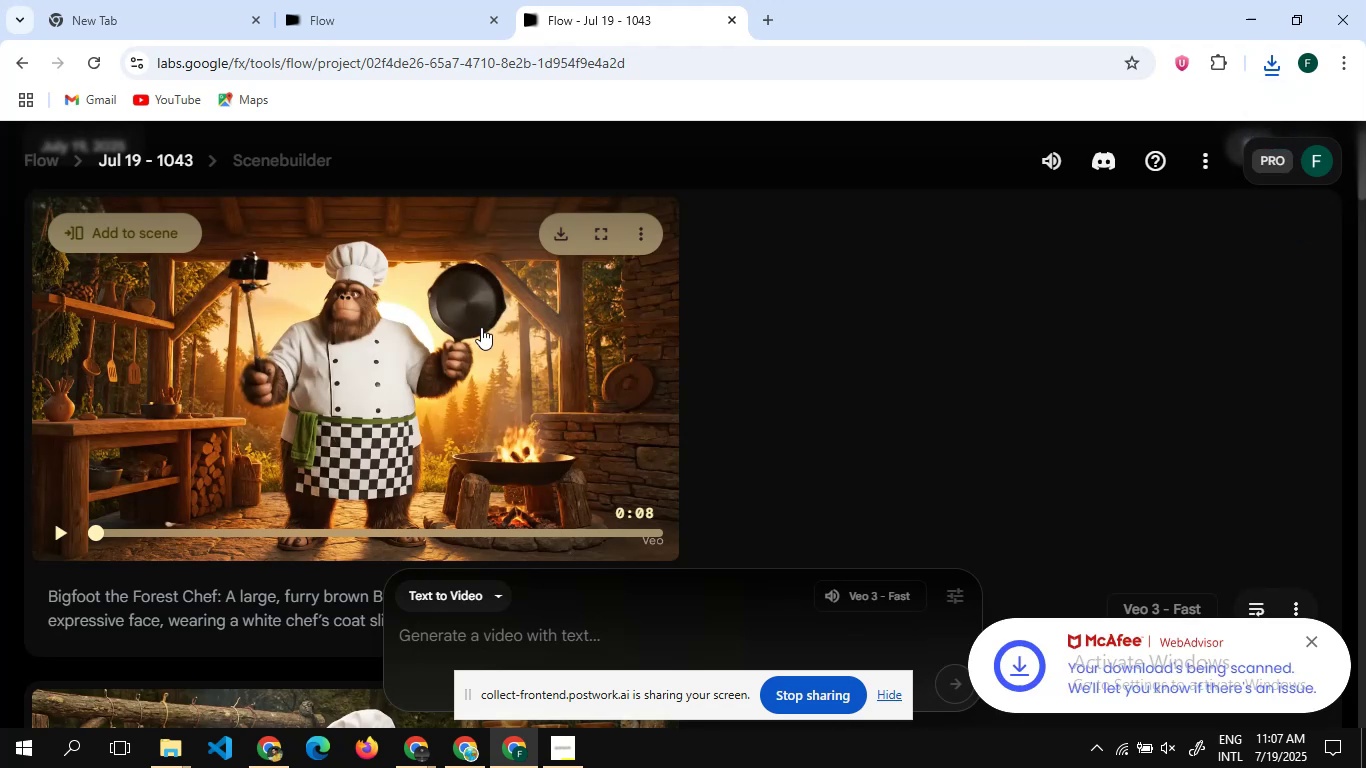 
wait(5.26)
 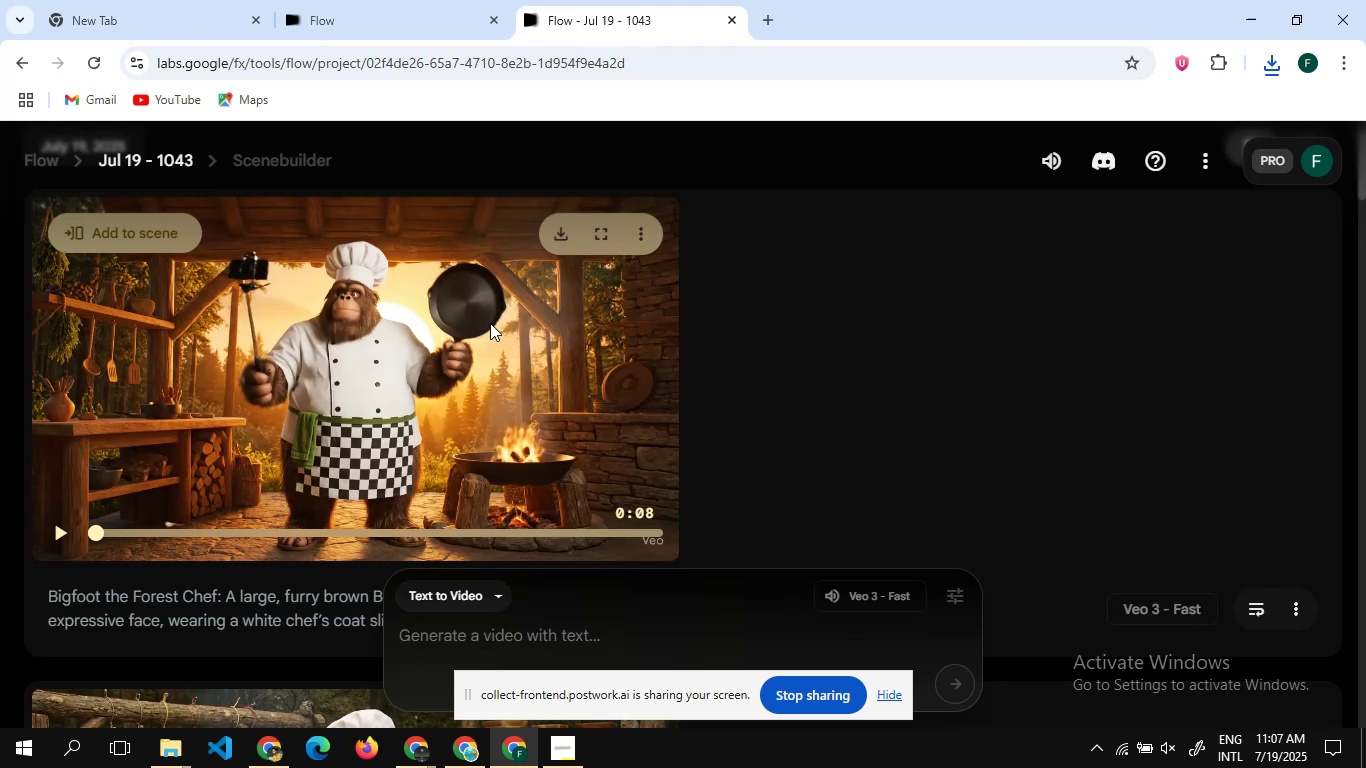 
scroll: coordinate [490, 412], scroll_direction: down, amount: 6.0
 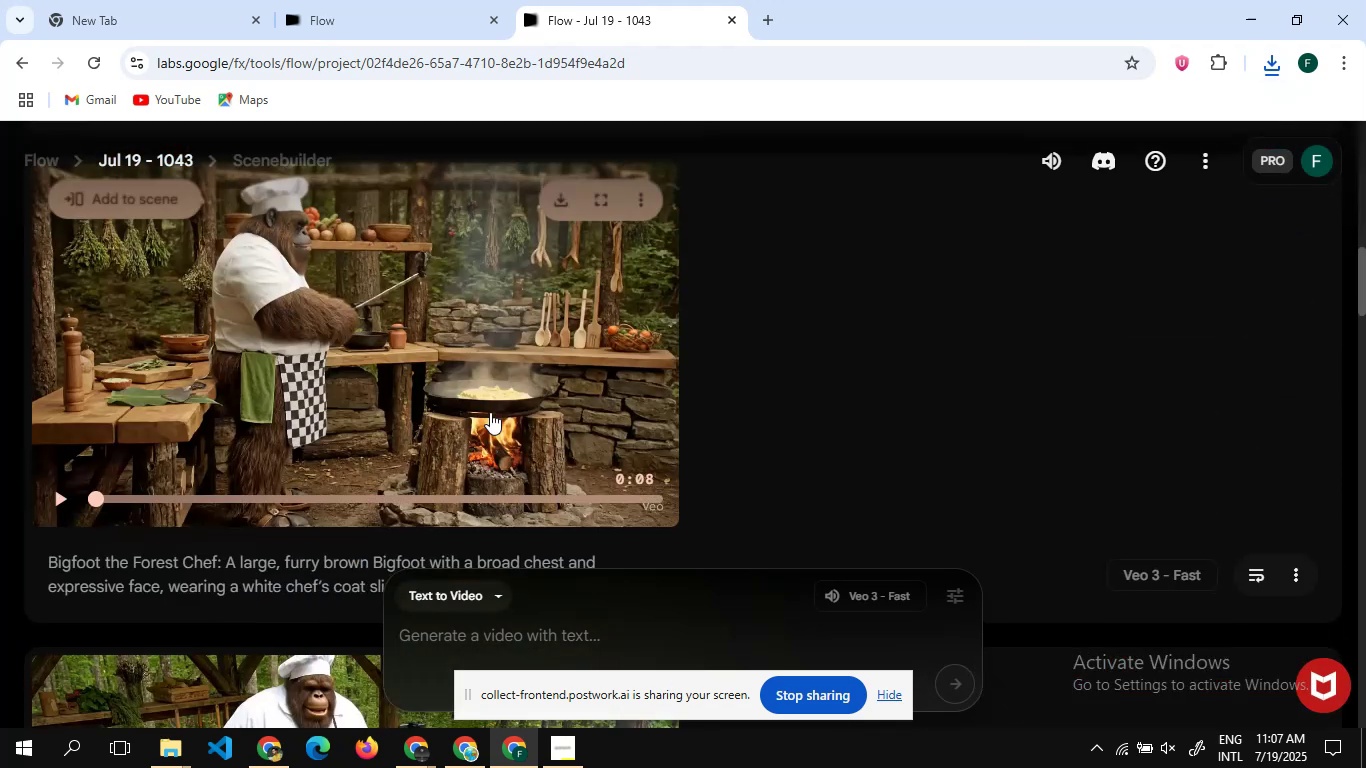 
scroll: coordinate [490, 412], scroll_direction: up, amount: 18.0
 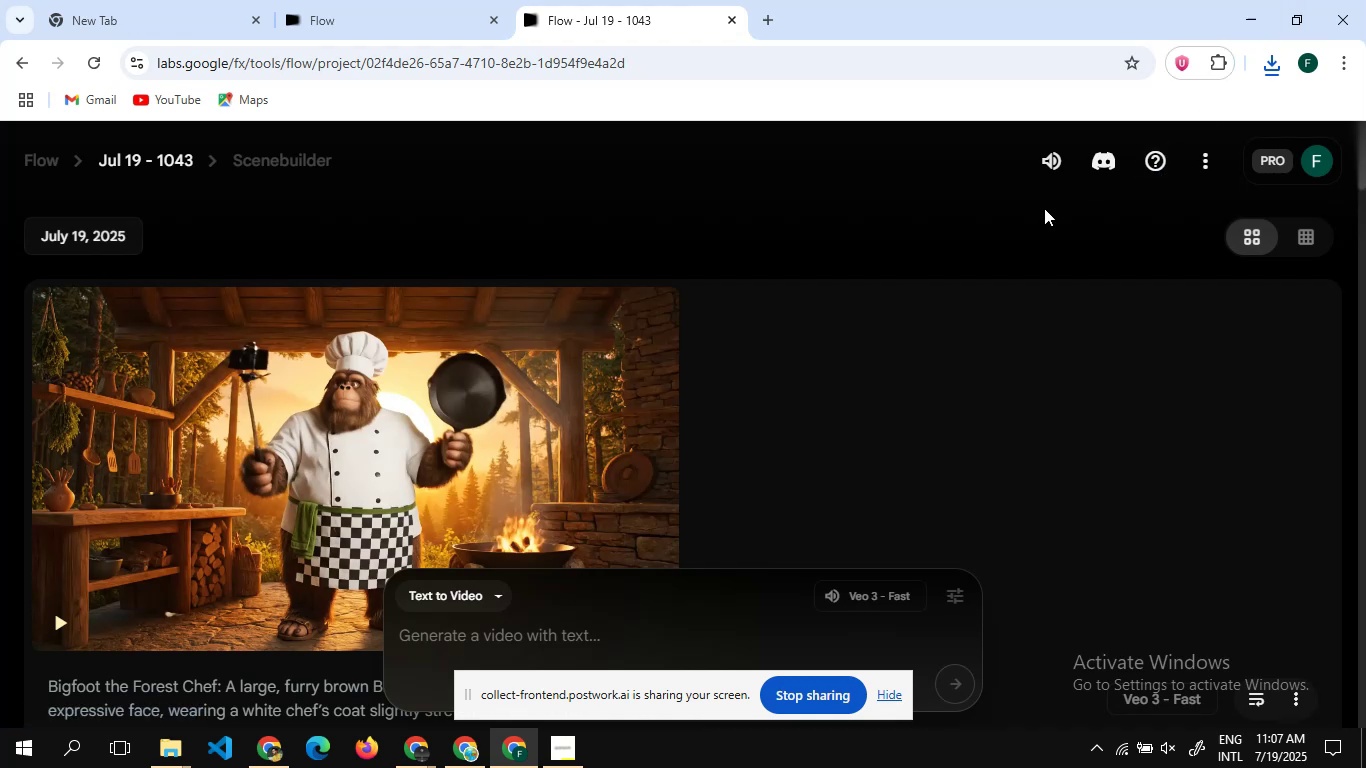 
wait(11.95)
 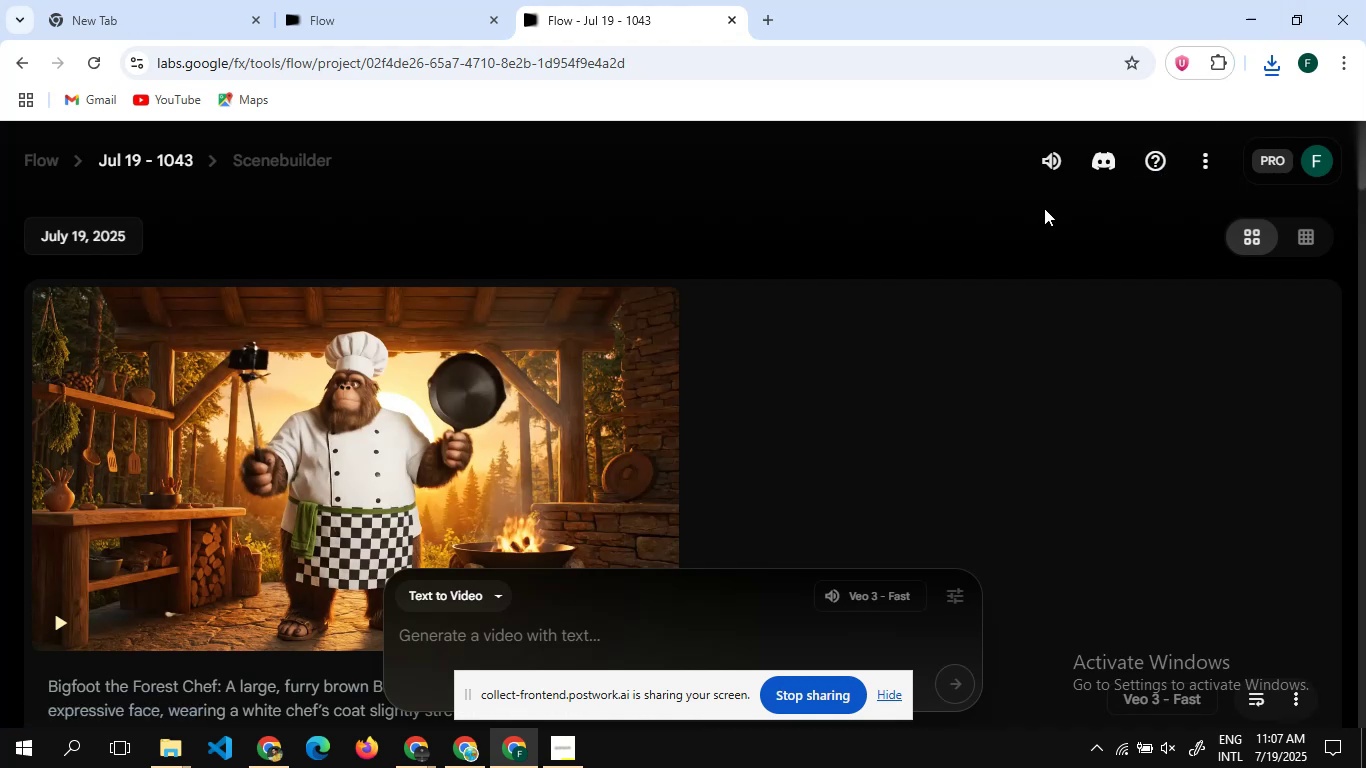 
left_click([1256, 24])
 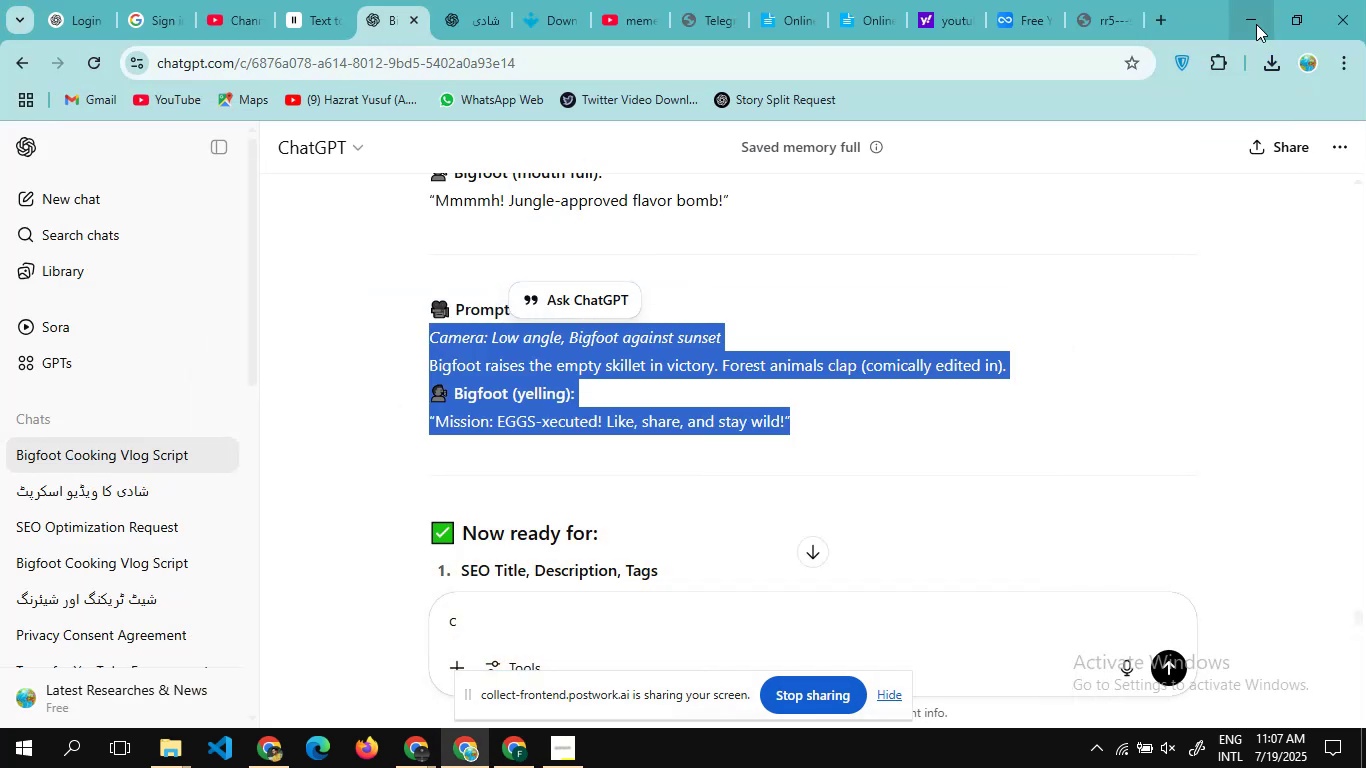 
left_click([1256, 24])
 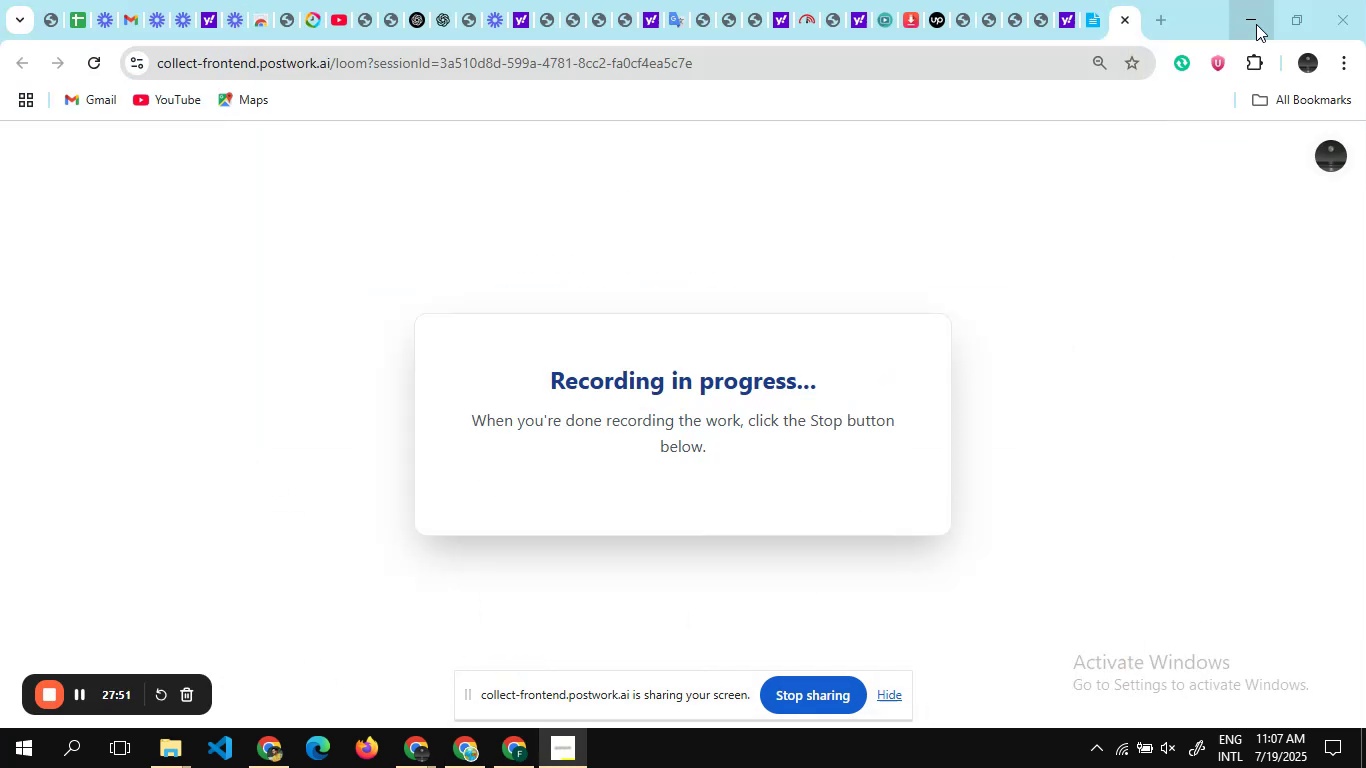 
left_click([1256, 24])
 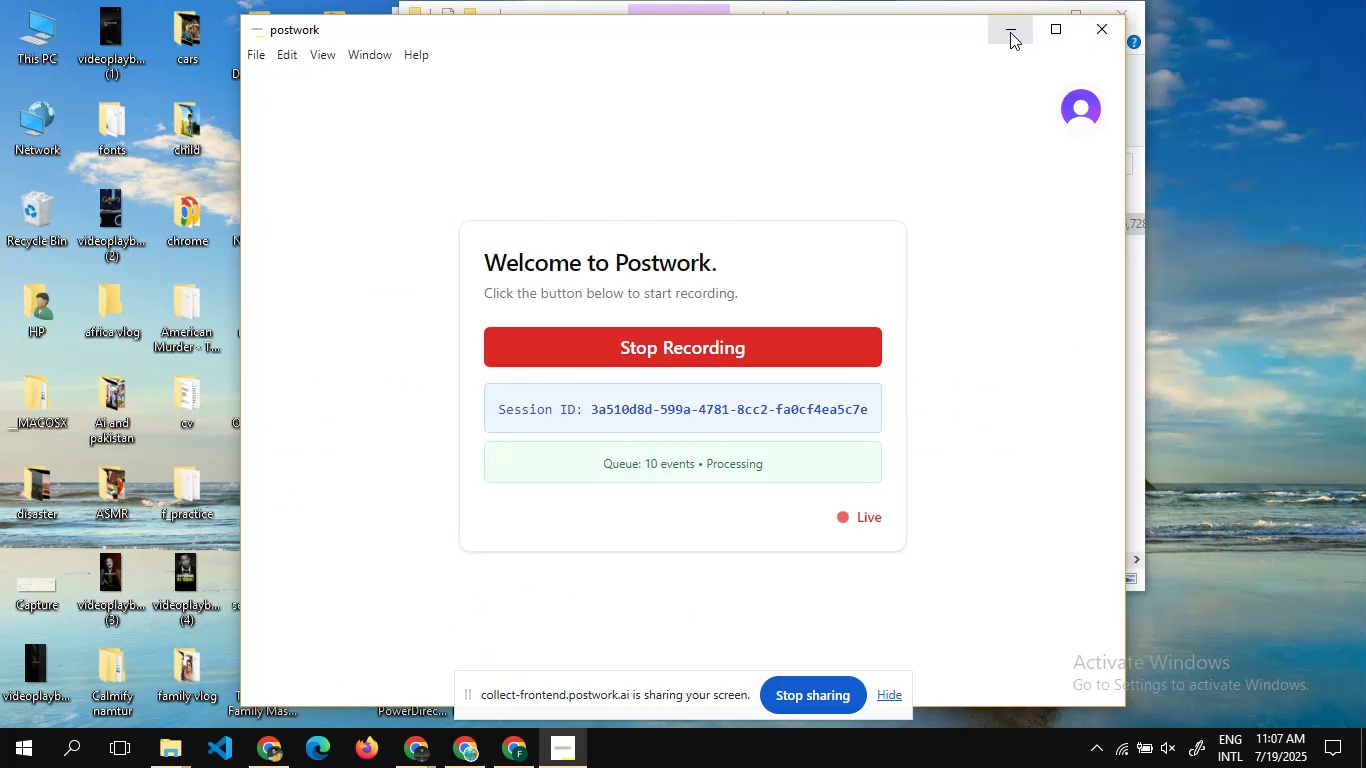 
left_click([1010, 32])
 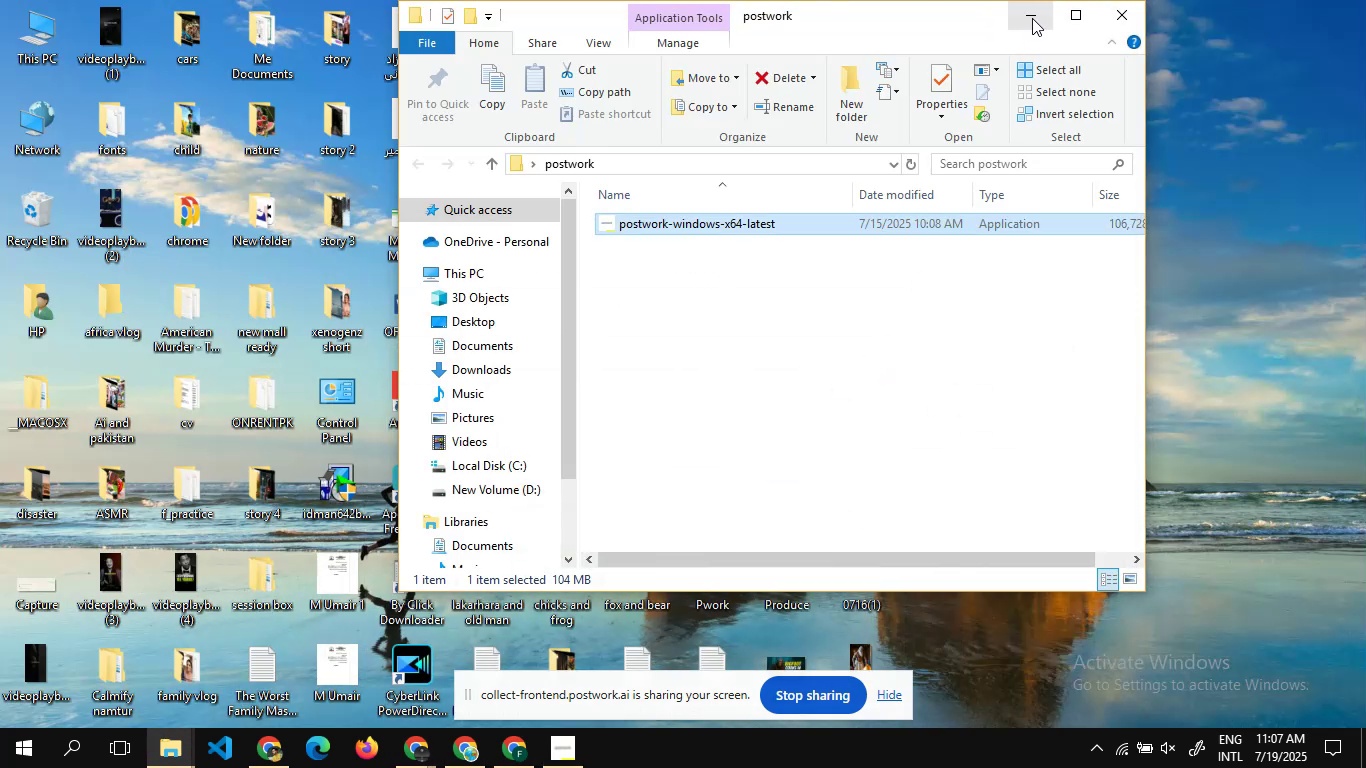 
left_click([1032, 18])
 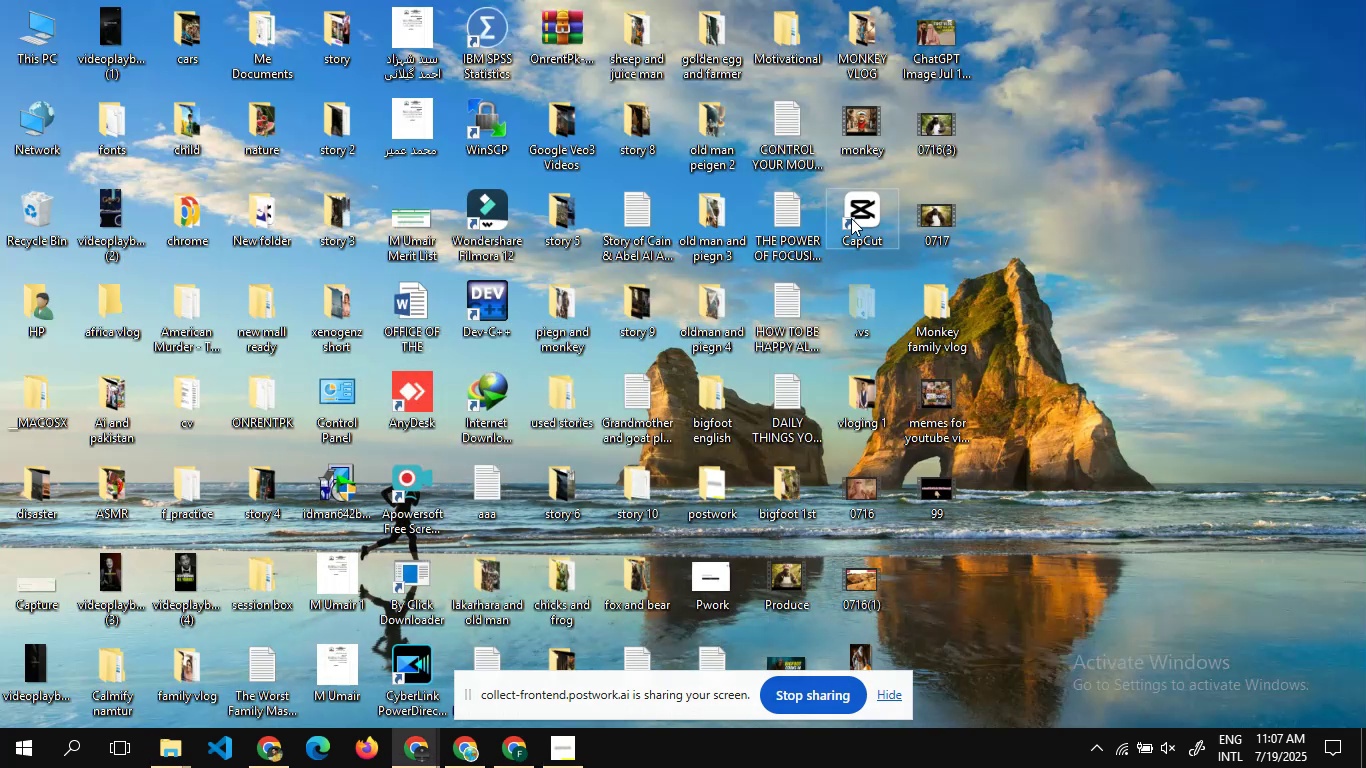 
right_click([851, 218])
 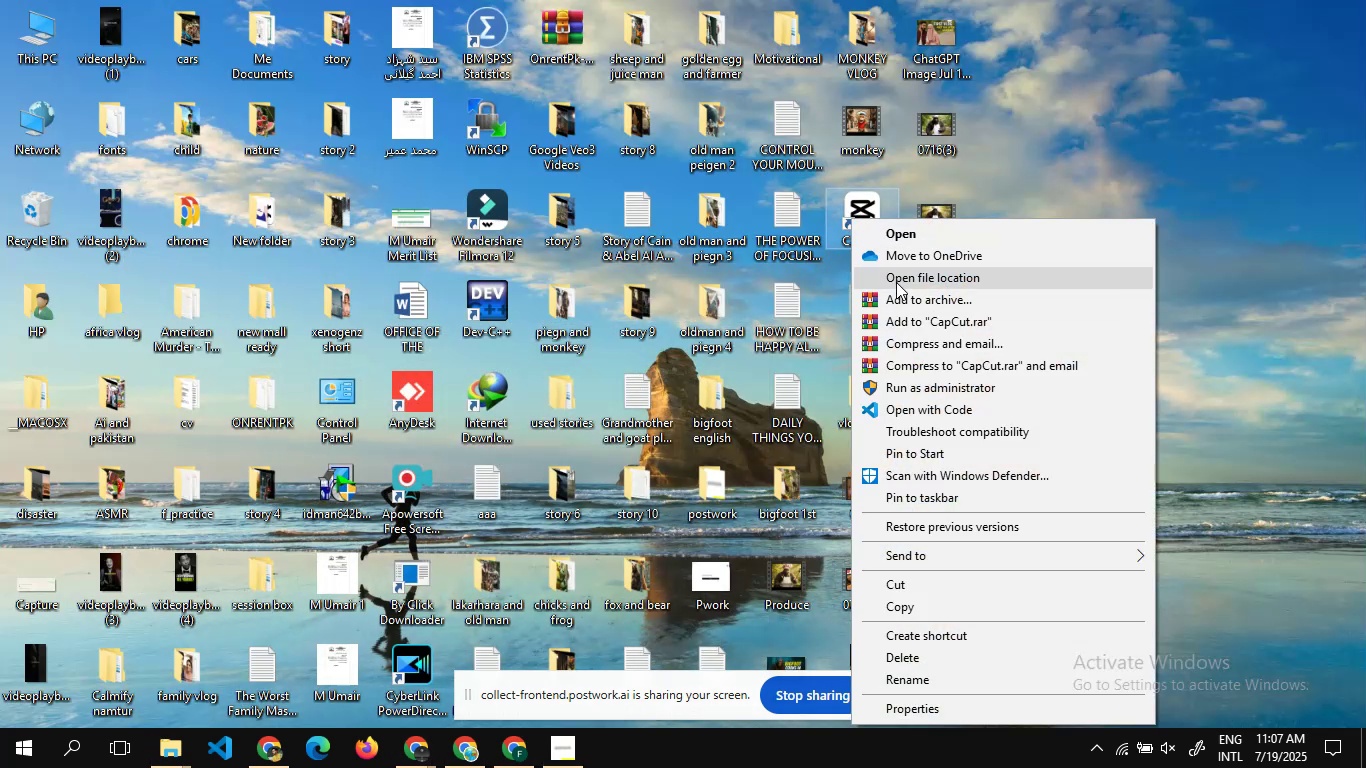 
left_click([896, 281])
 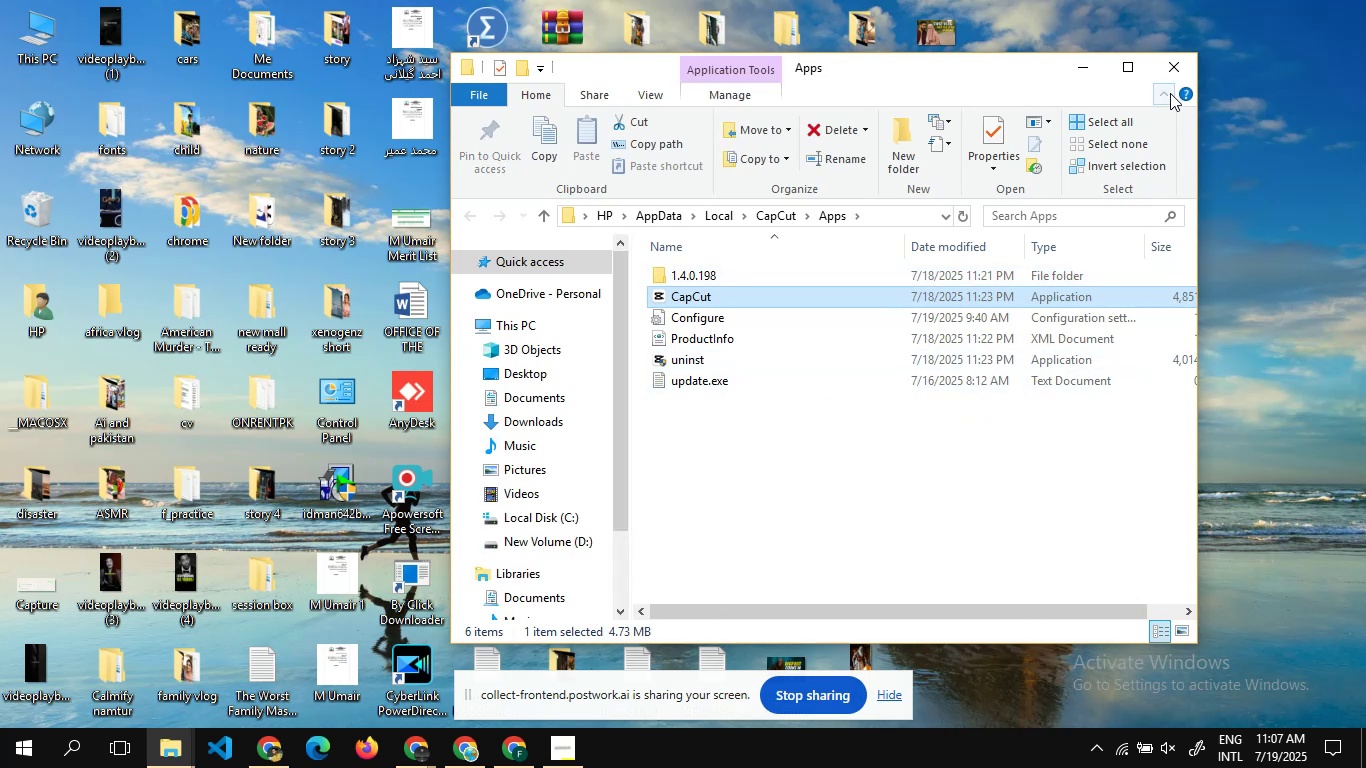 
left_click([1172, 63])
 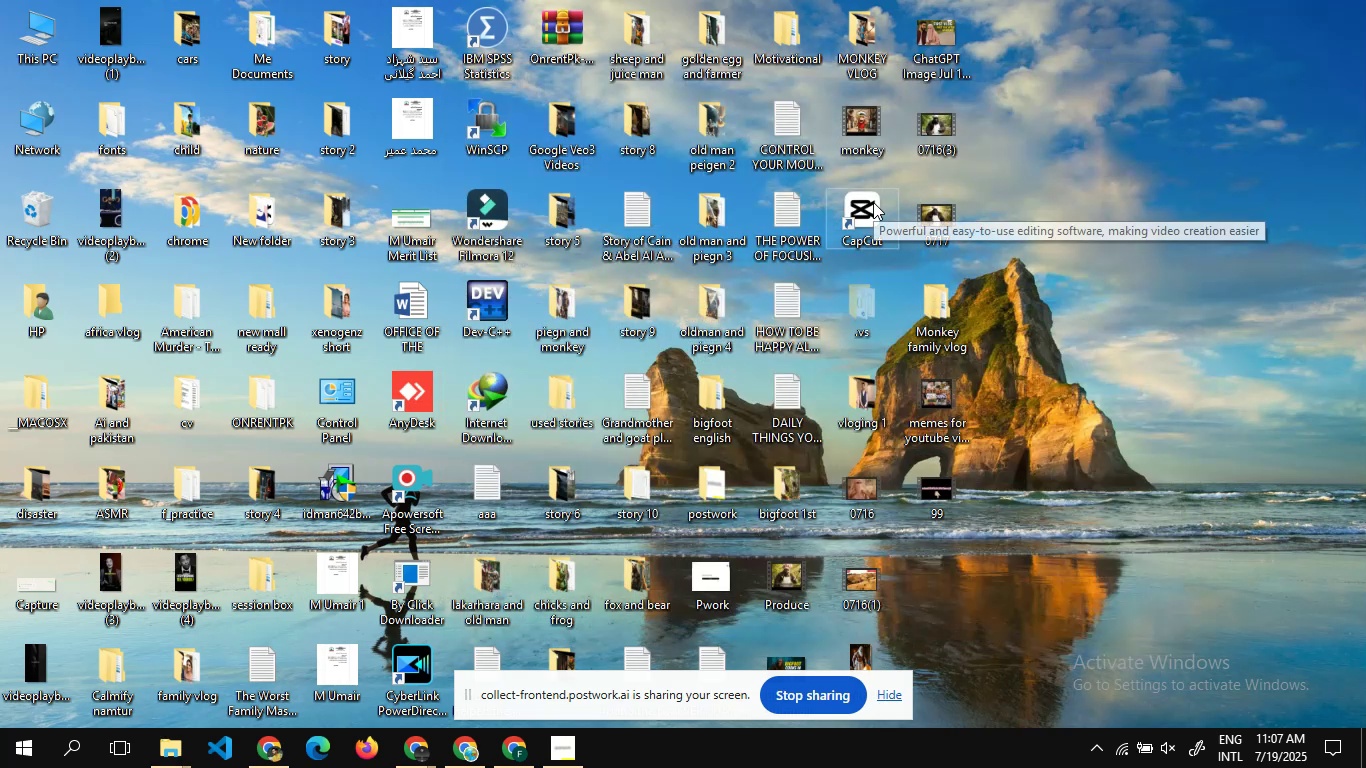 
double_click([873, 202])
 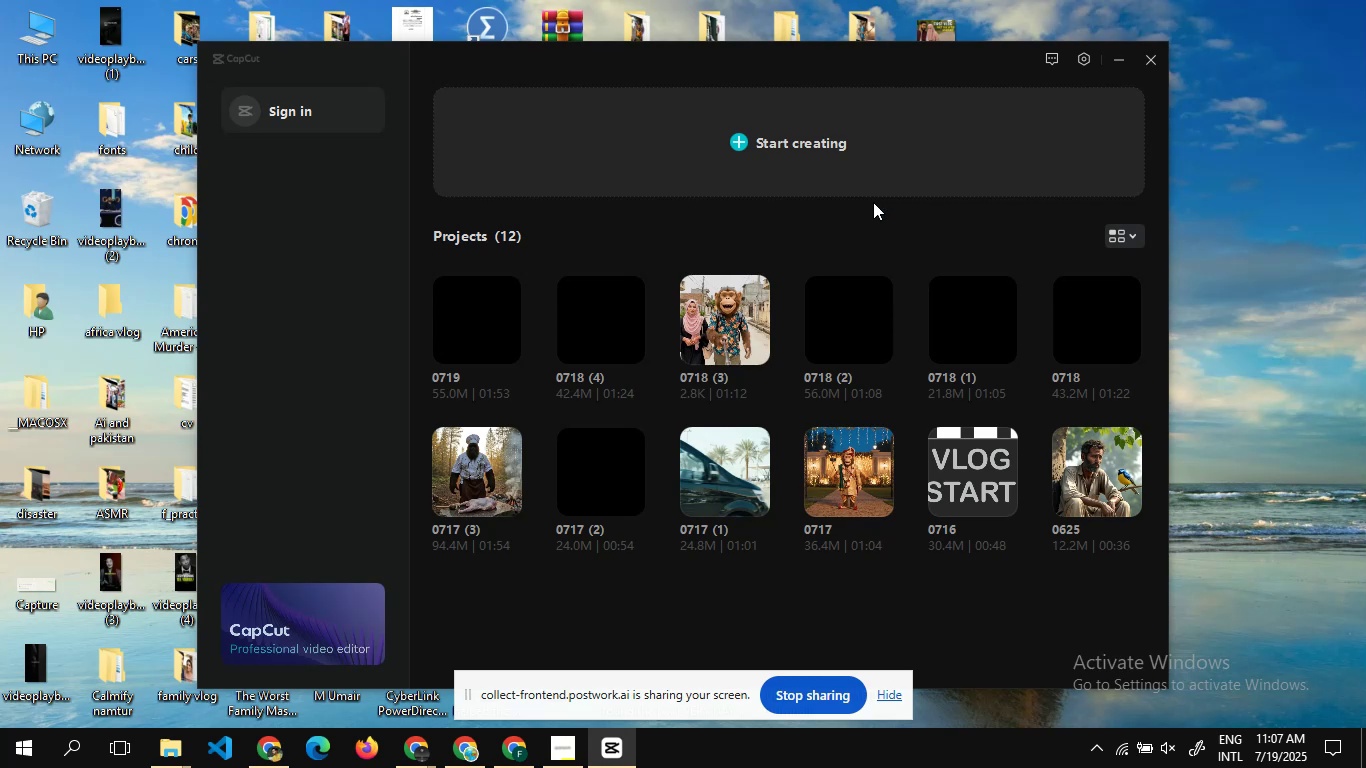 
wait(12.76)
 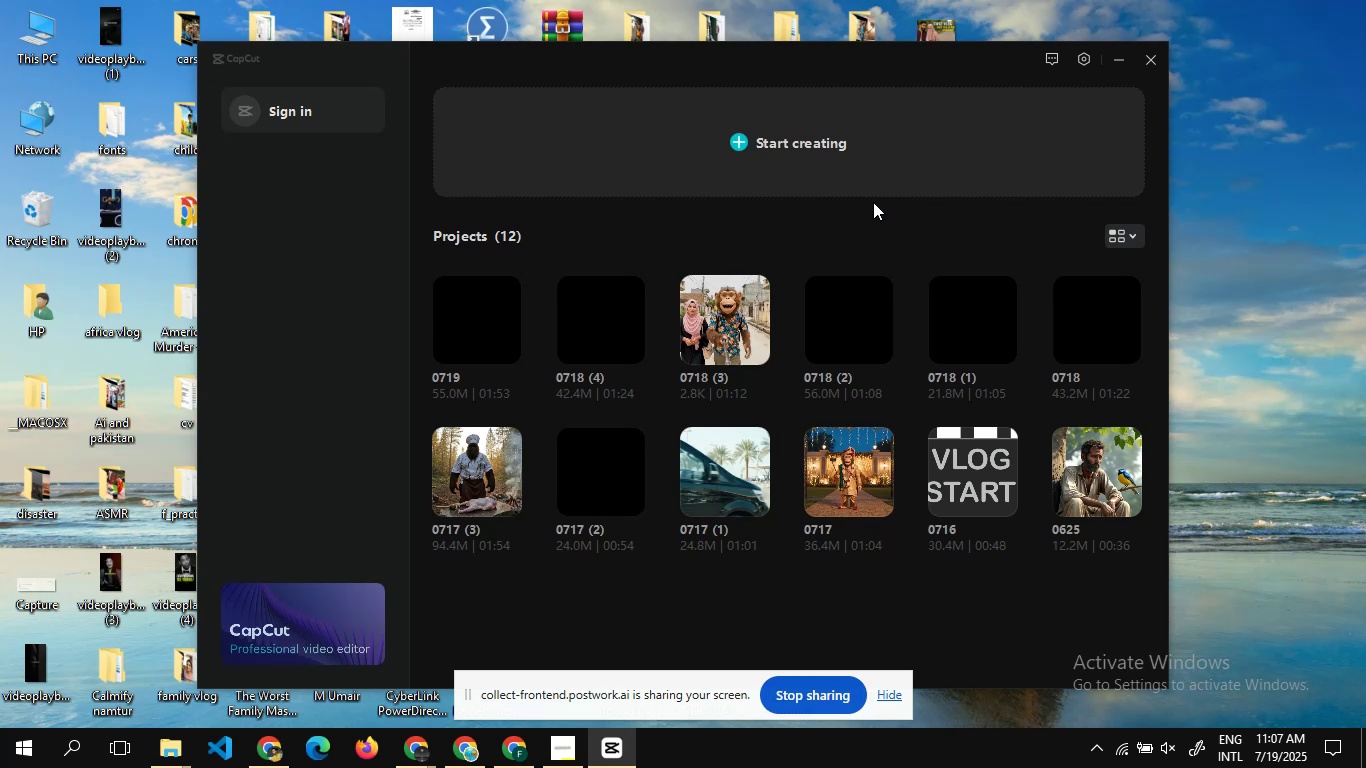 
left_click([743, 114])
 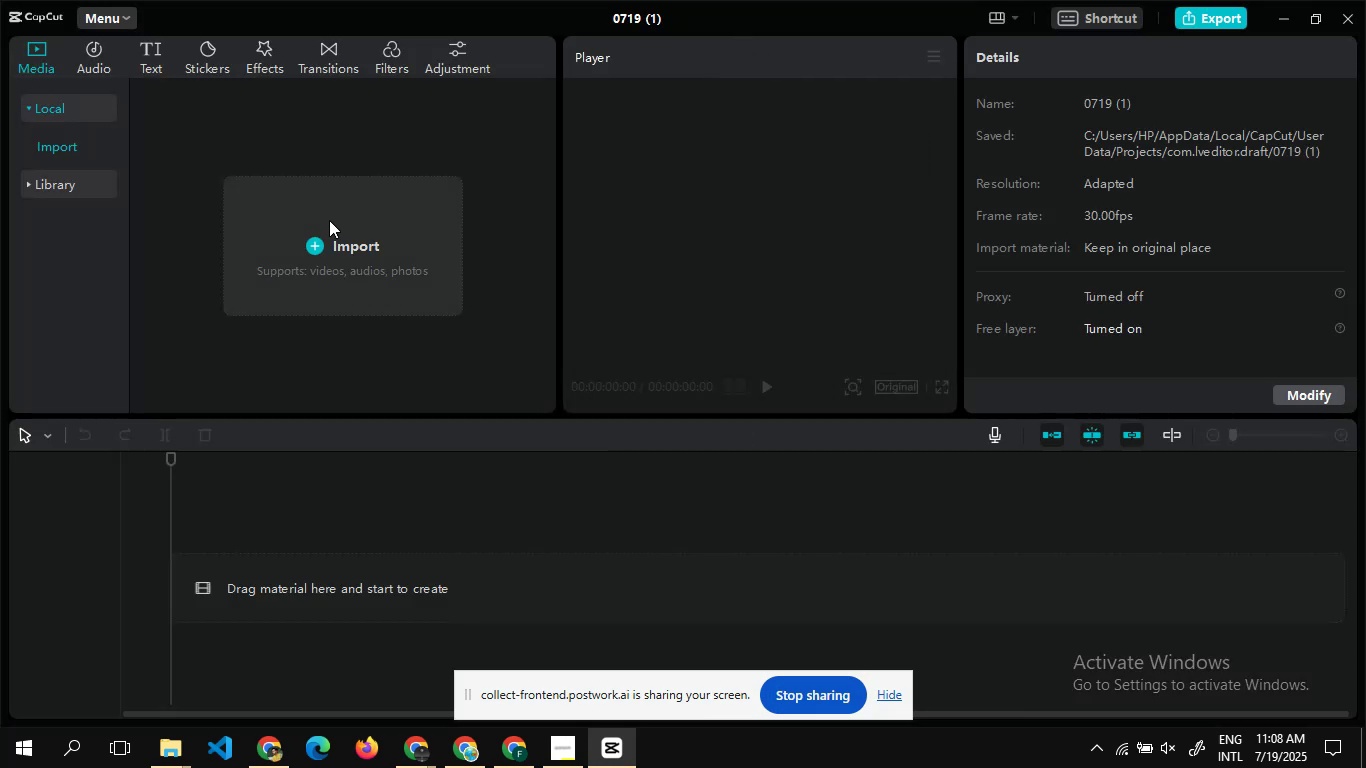 
wait(17.7)
 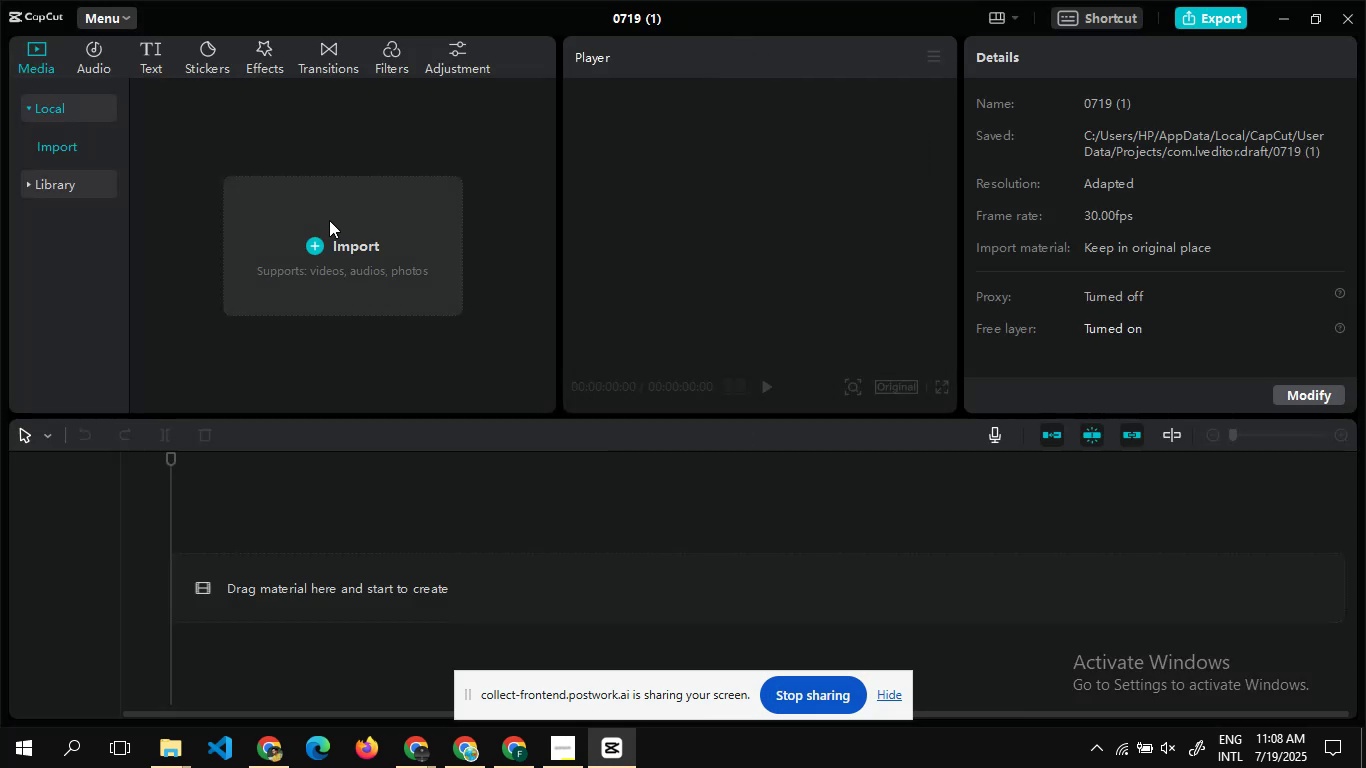 
left_click([281, 209])
 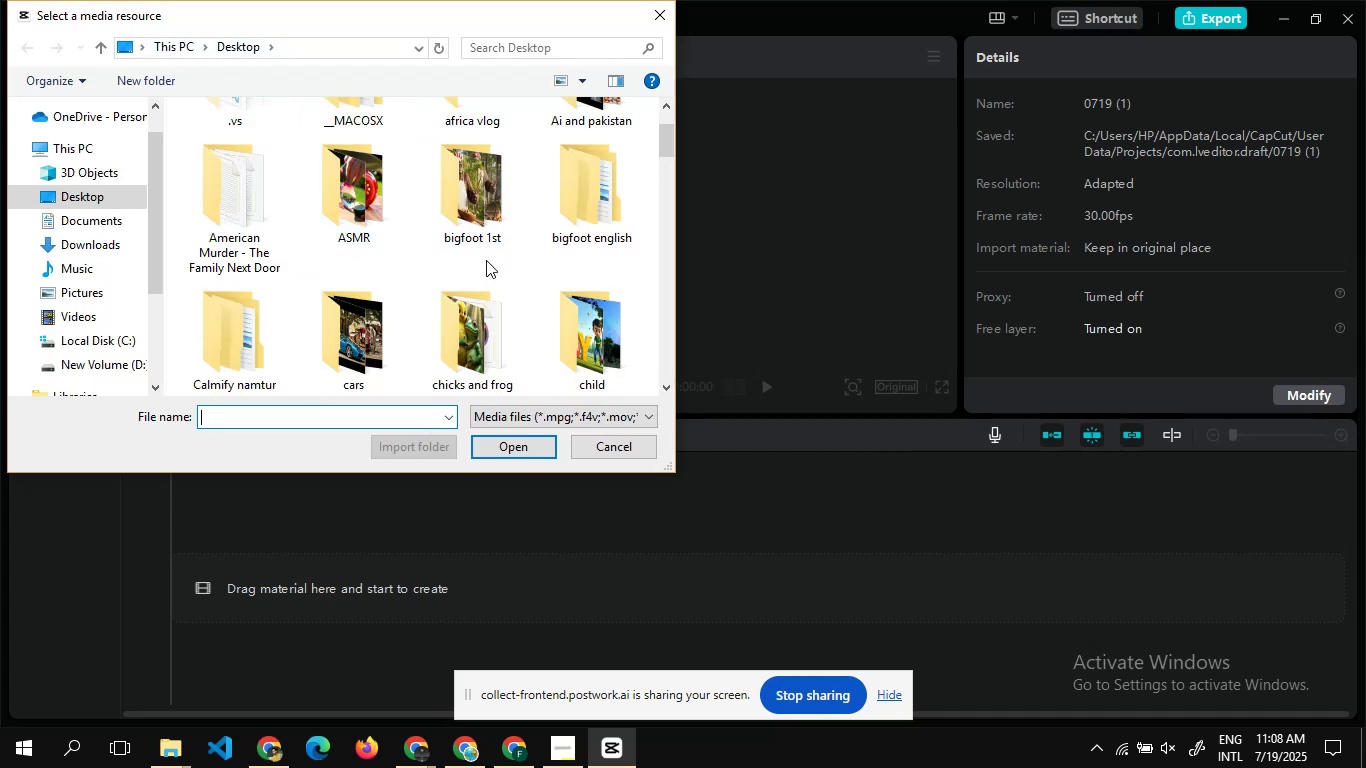 
double_click([581, 206])
 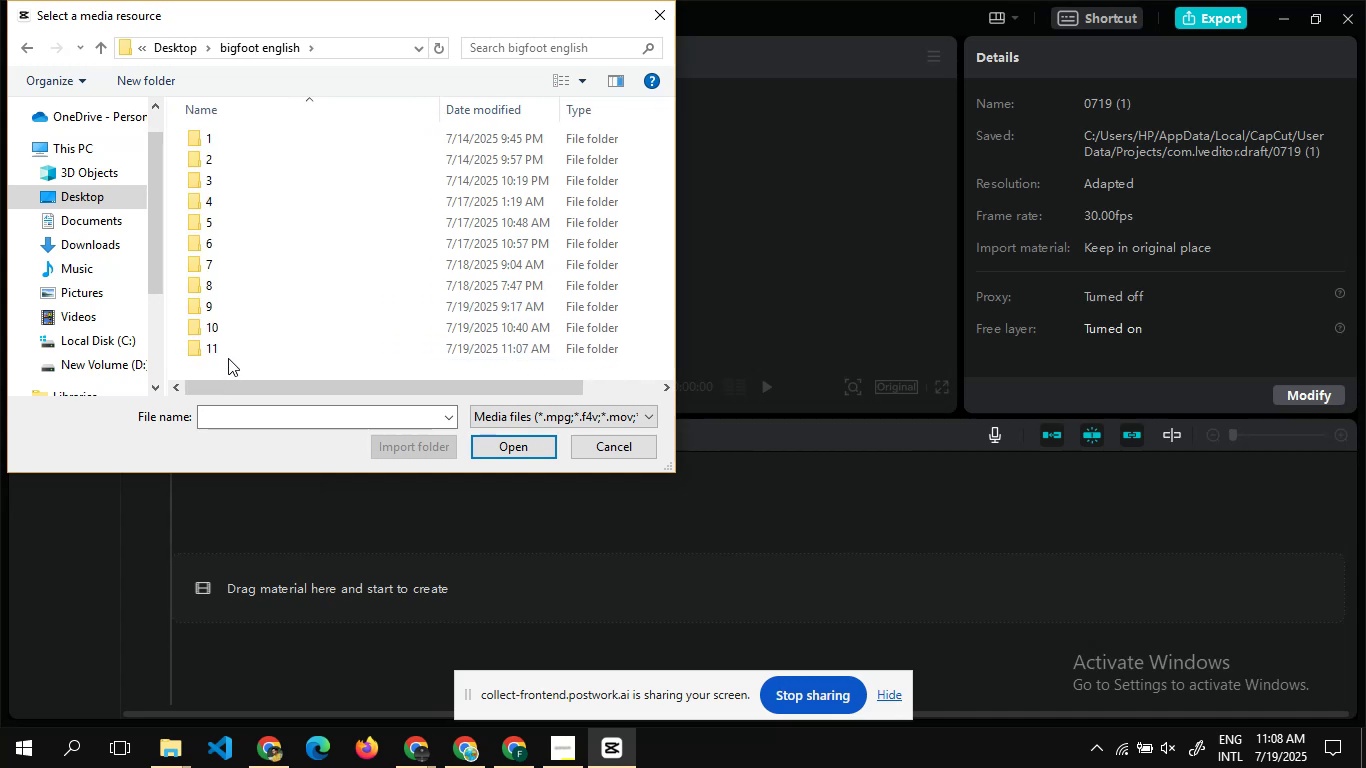 
left_click([223, 348])
 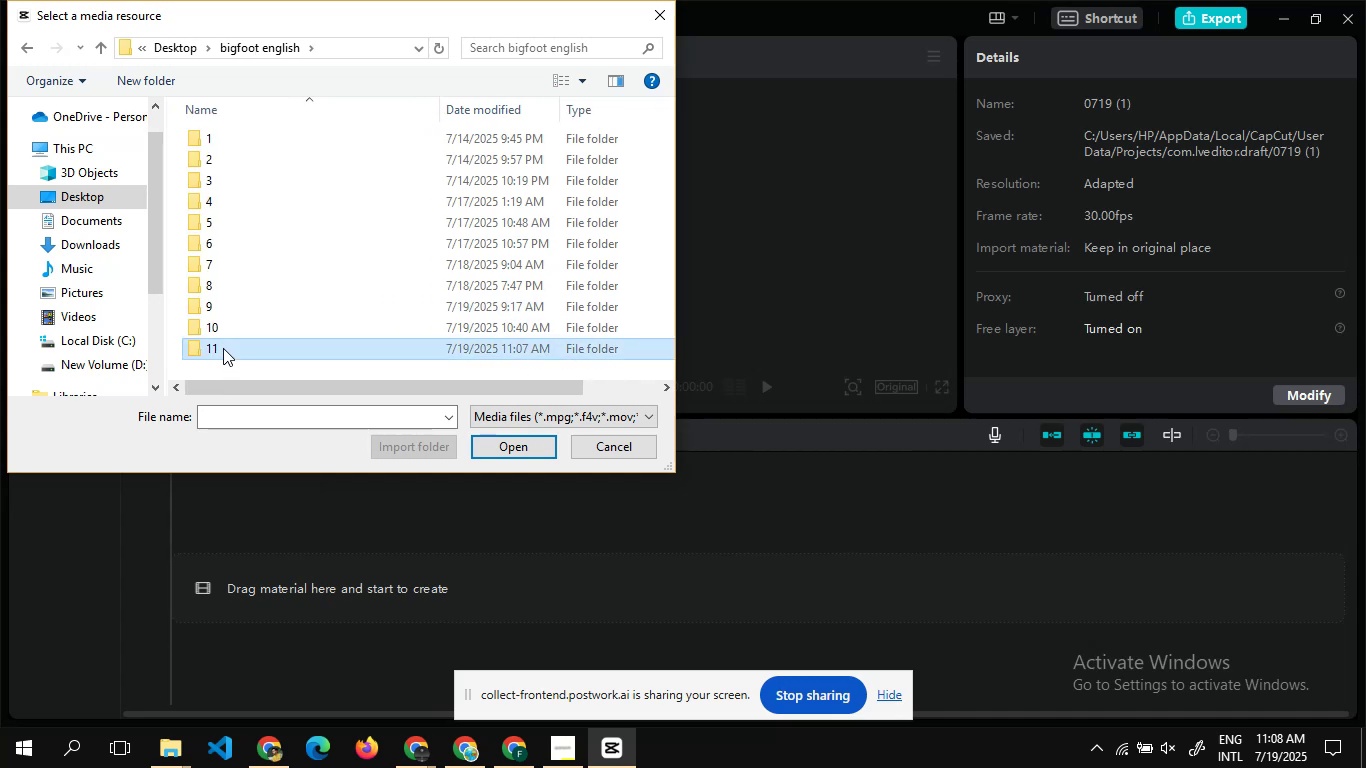 
triple_click([223, 348])
 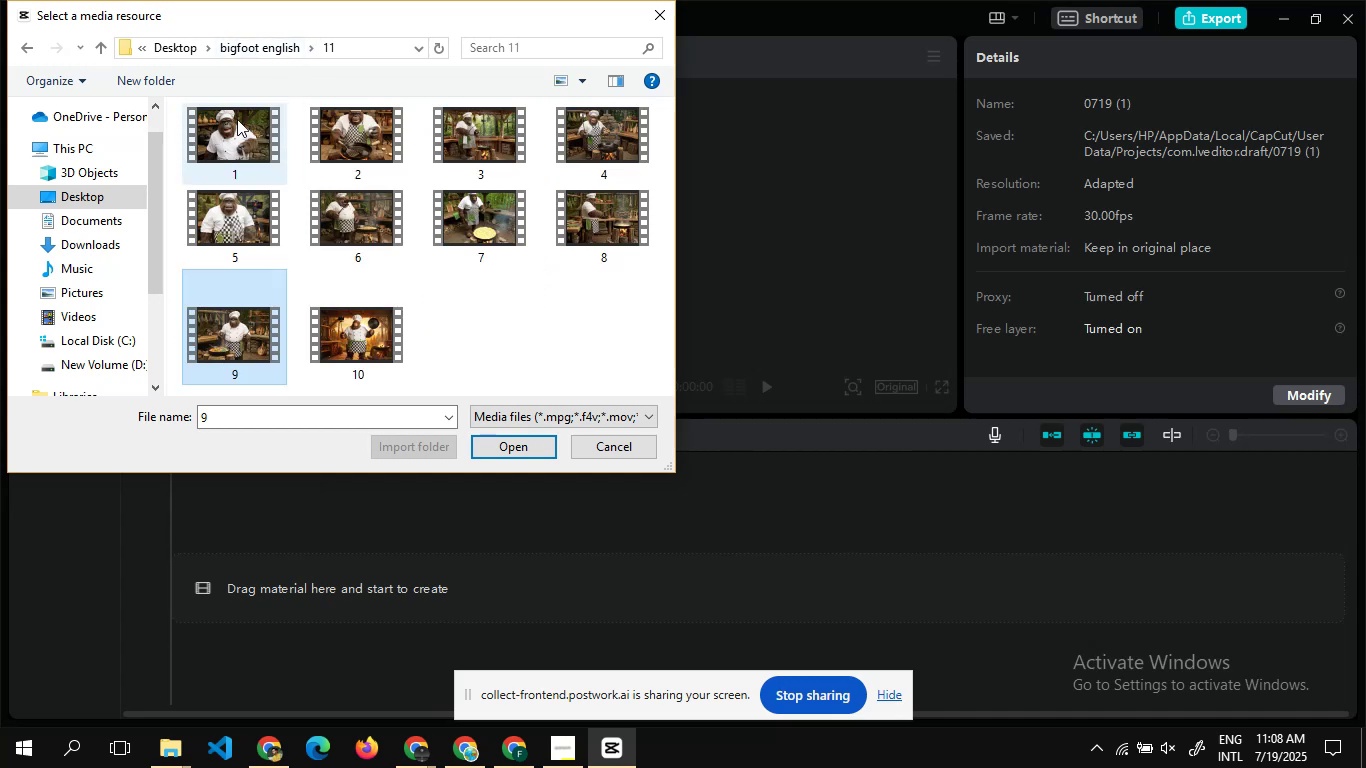 
double_click([223, 348])
 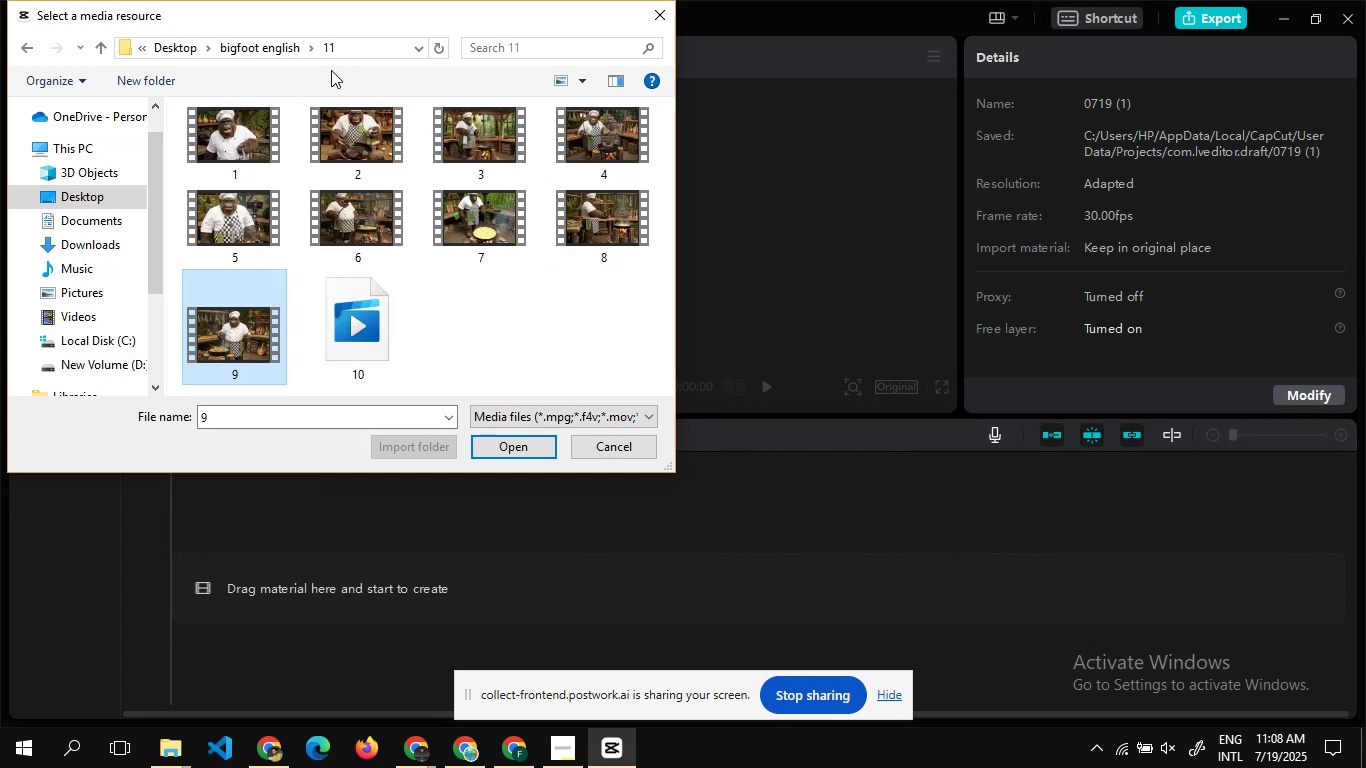 
left_click([237, 119])
 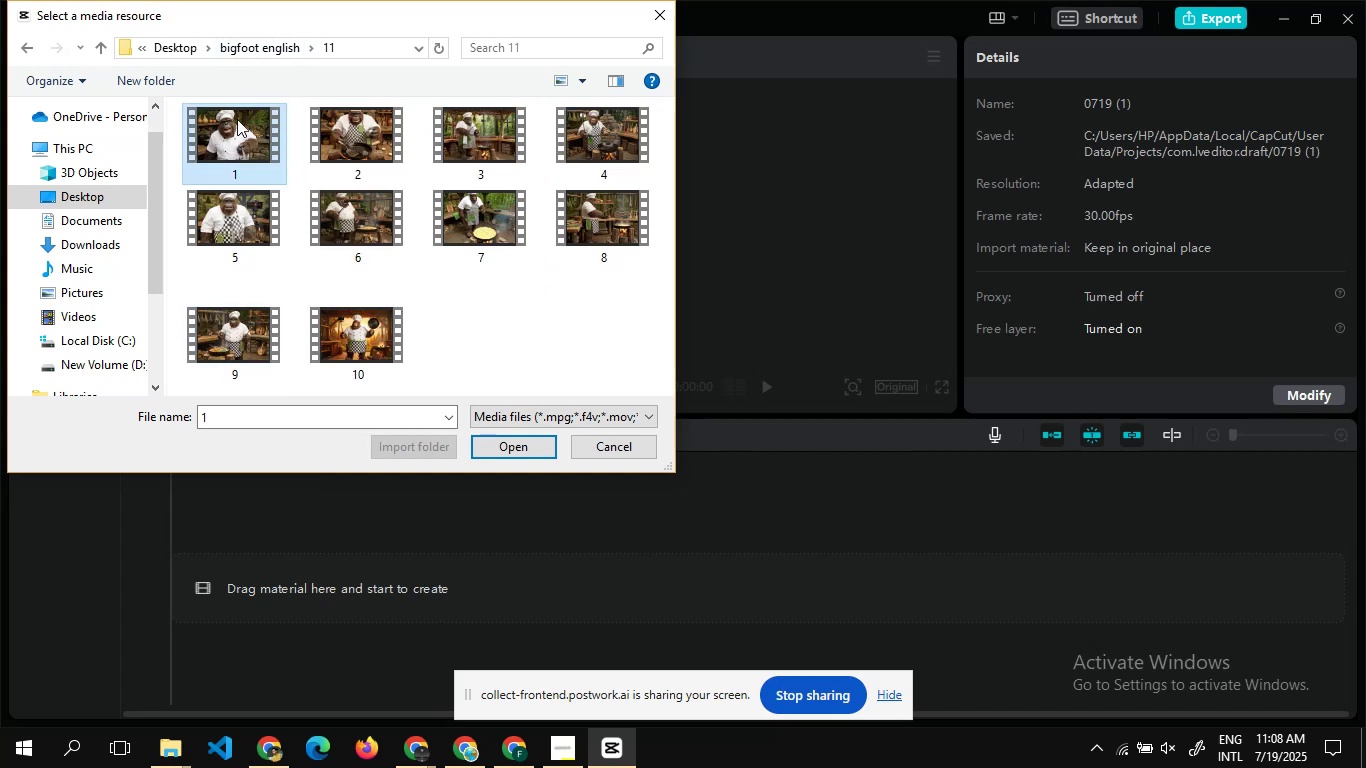 
wait(7.62)
 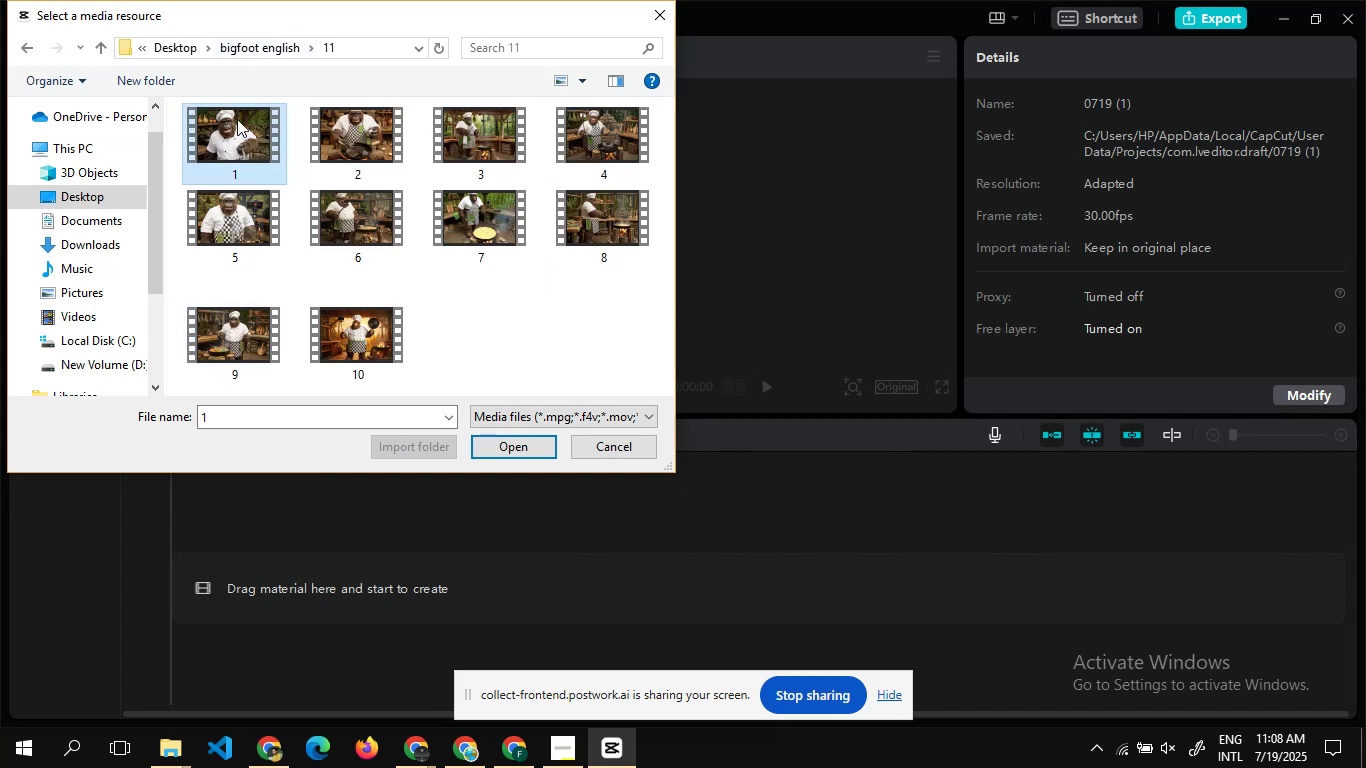 
hold_key(key=ControlLeft, duration=1.52)
left_click([367, 130])
 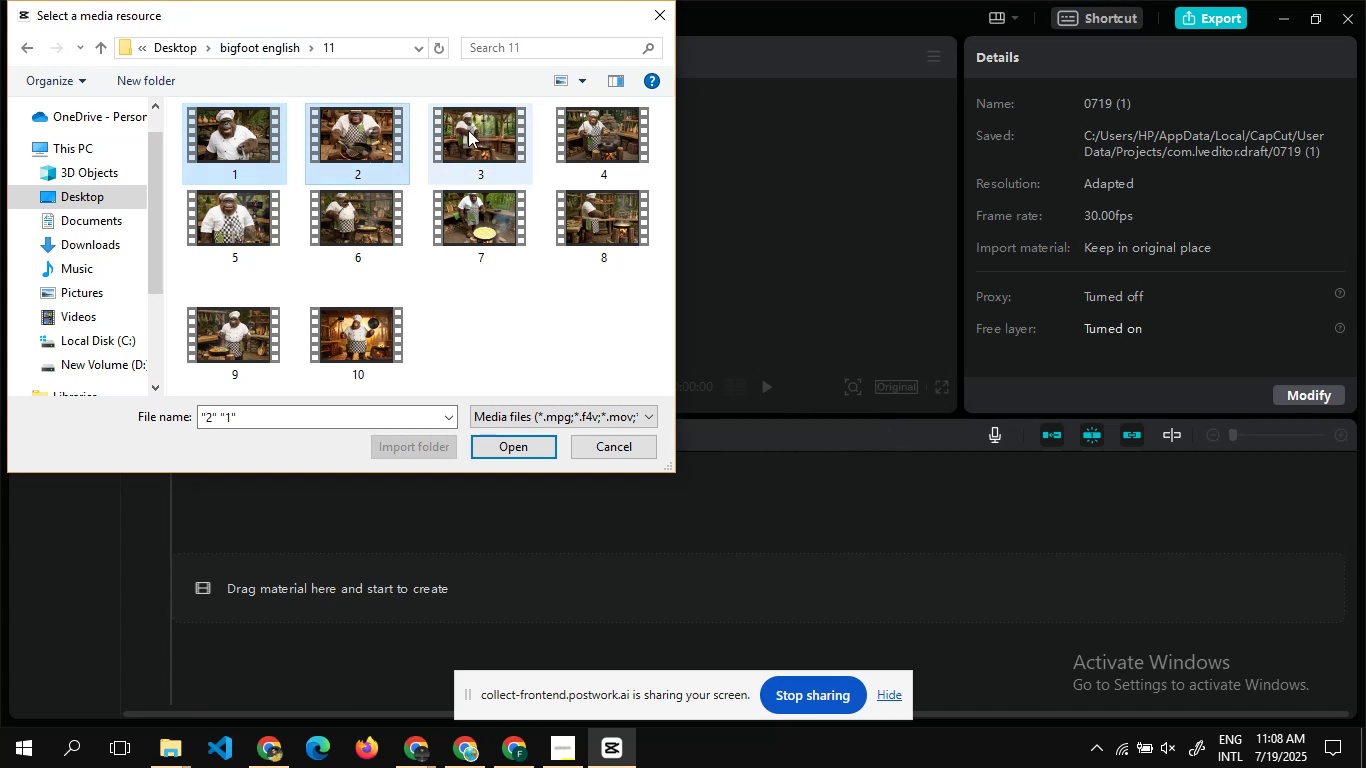 
left_click([468, 130])
 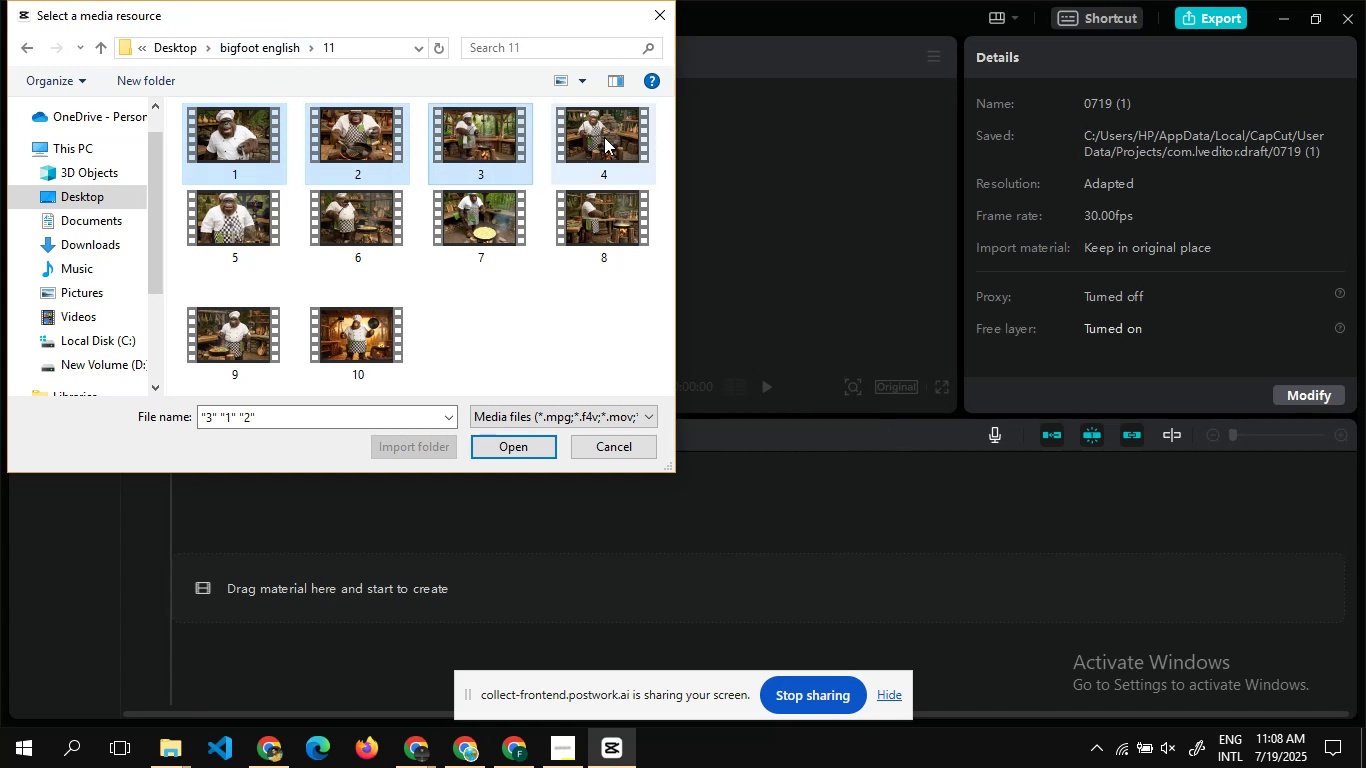 
hold_key(key=ControlLeft, duration=1.5)
left_click([604, 137])
 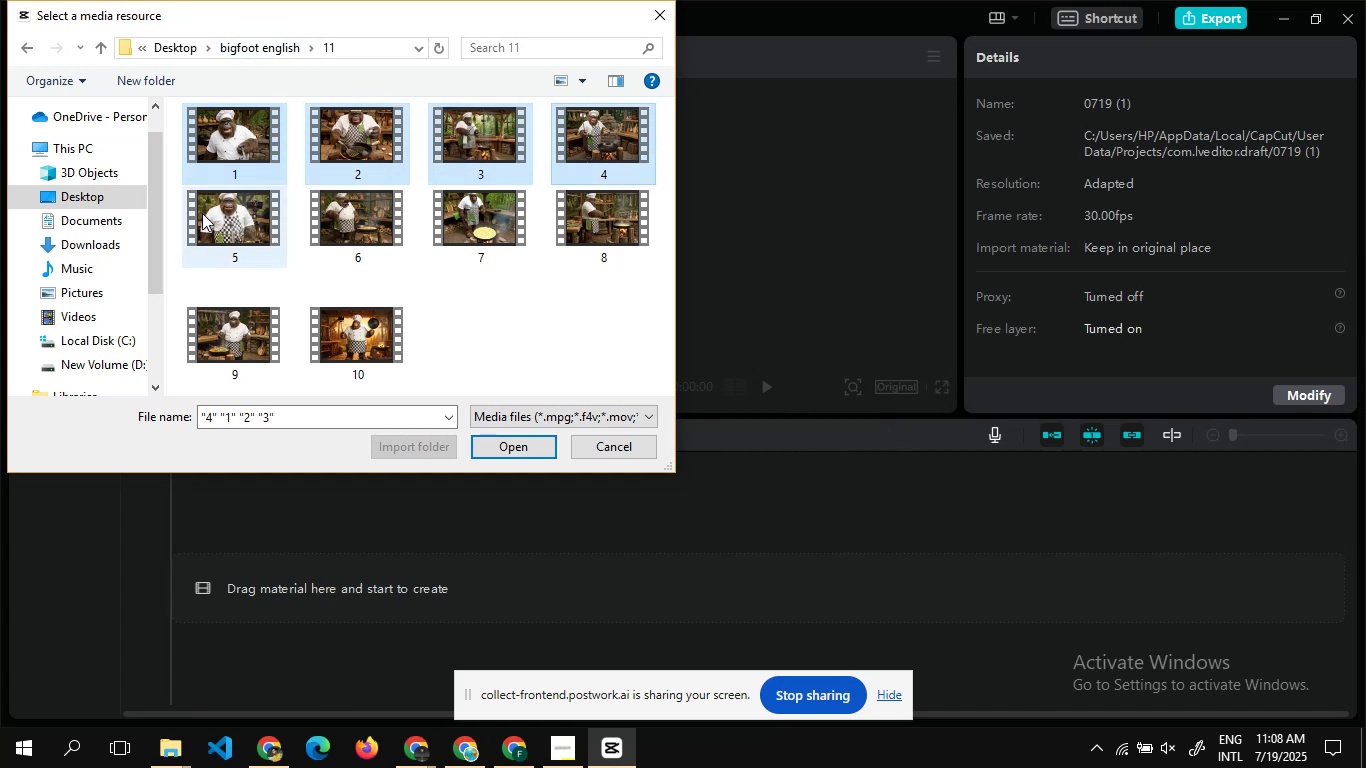 
left_click([202, 213])
 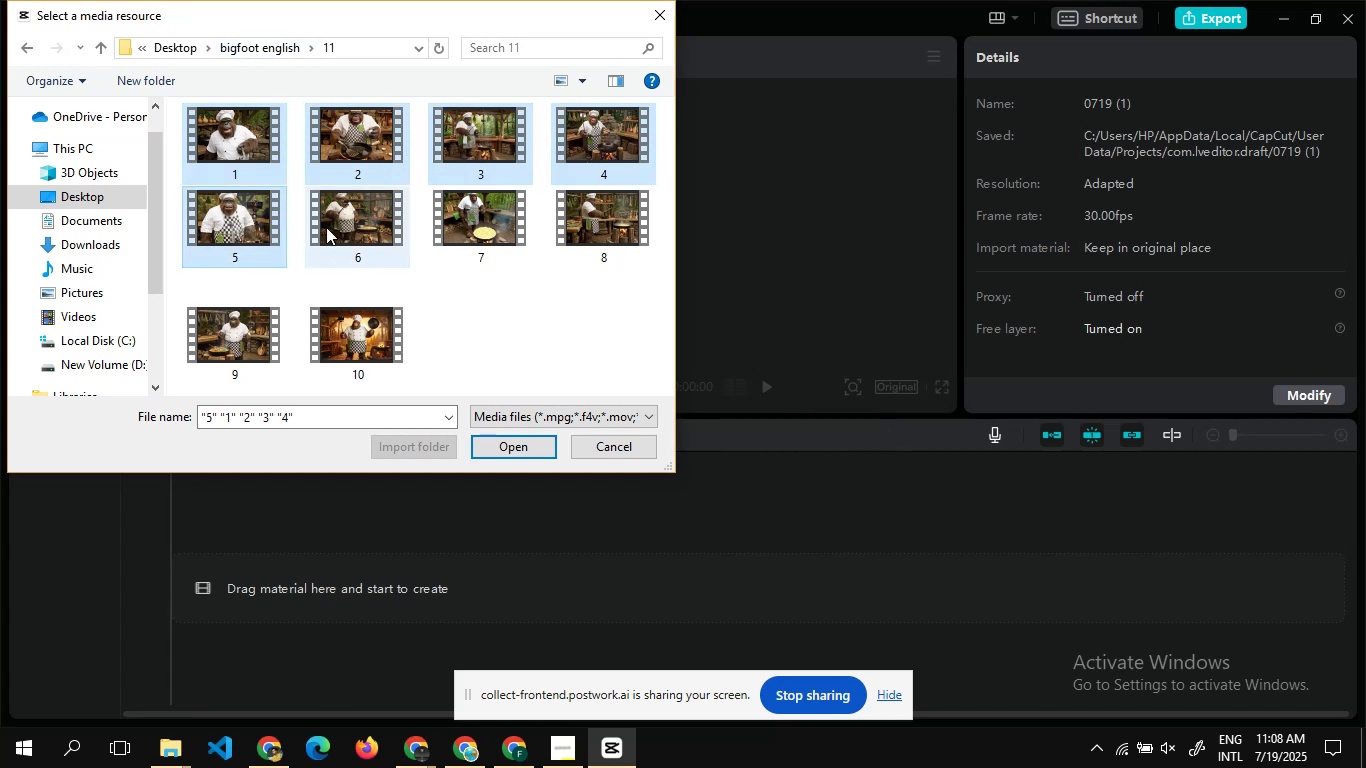 
hold_key(key=ControlLeft, duration=1.5)
left_click([326, 227])
 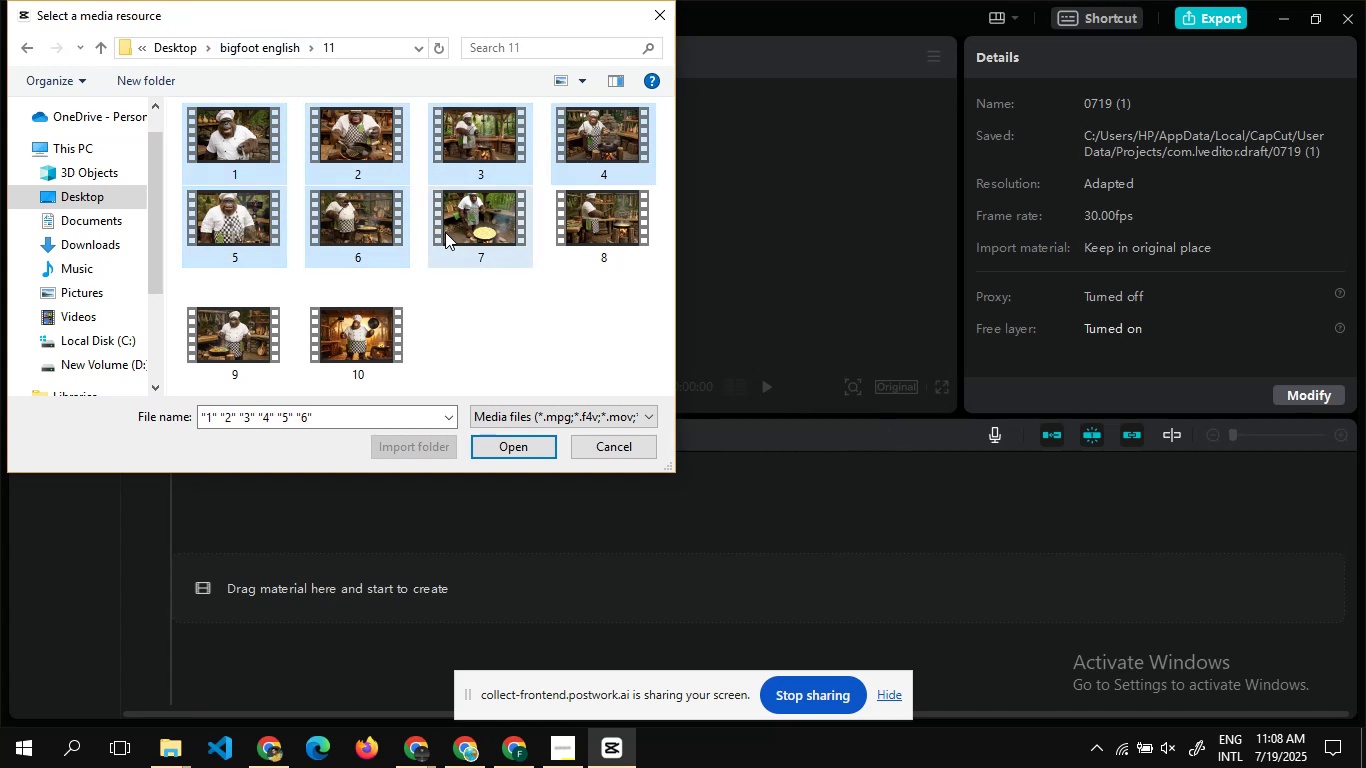 
left_click([445, 232])
 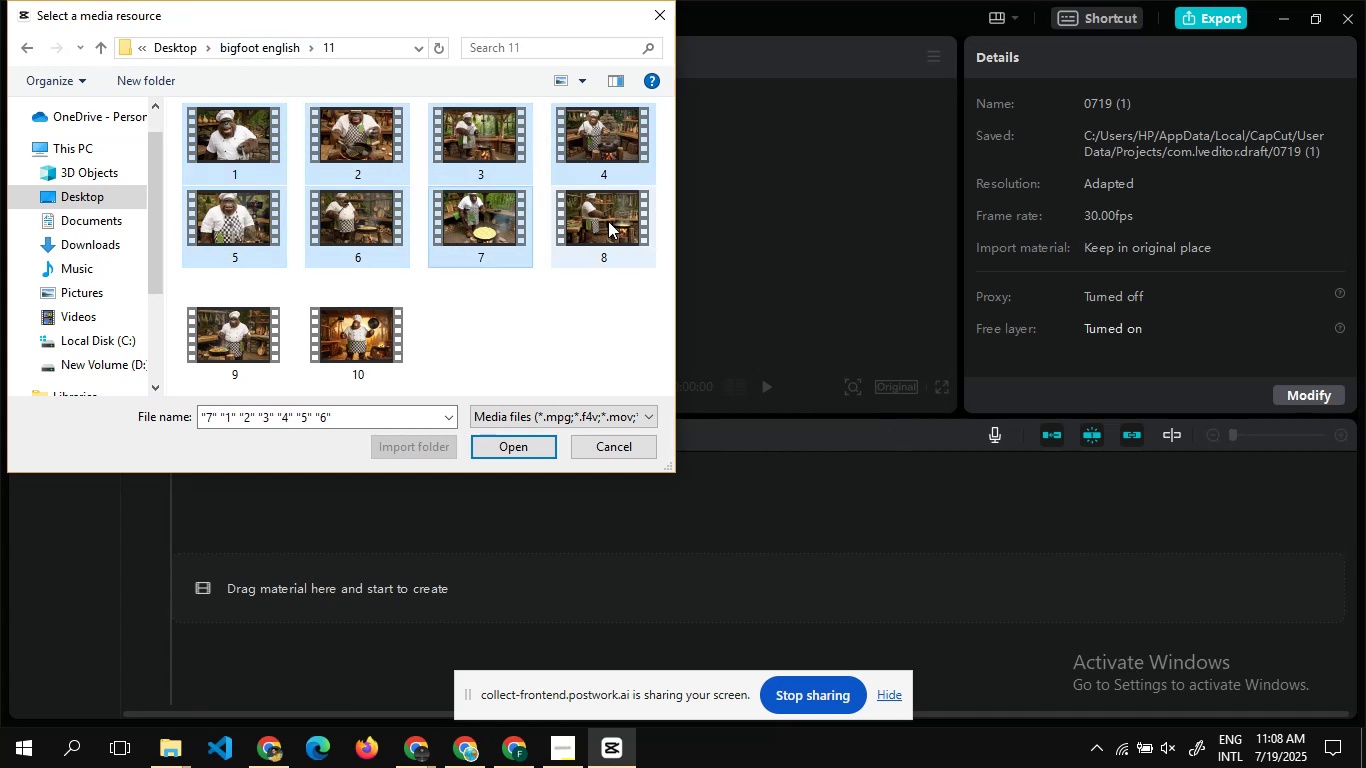 
hold_key(key=ControlLeft, duration=1.54)
left_click([608, 221])
 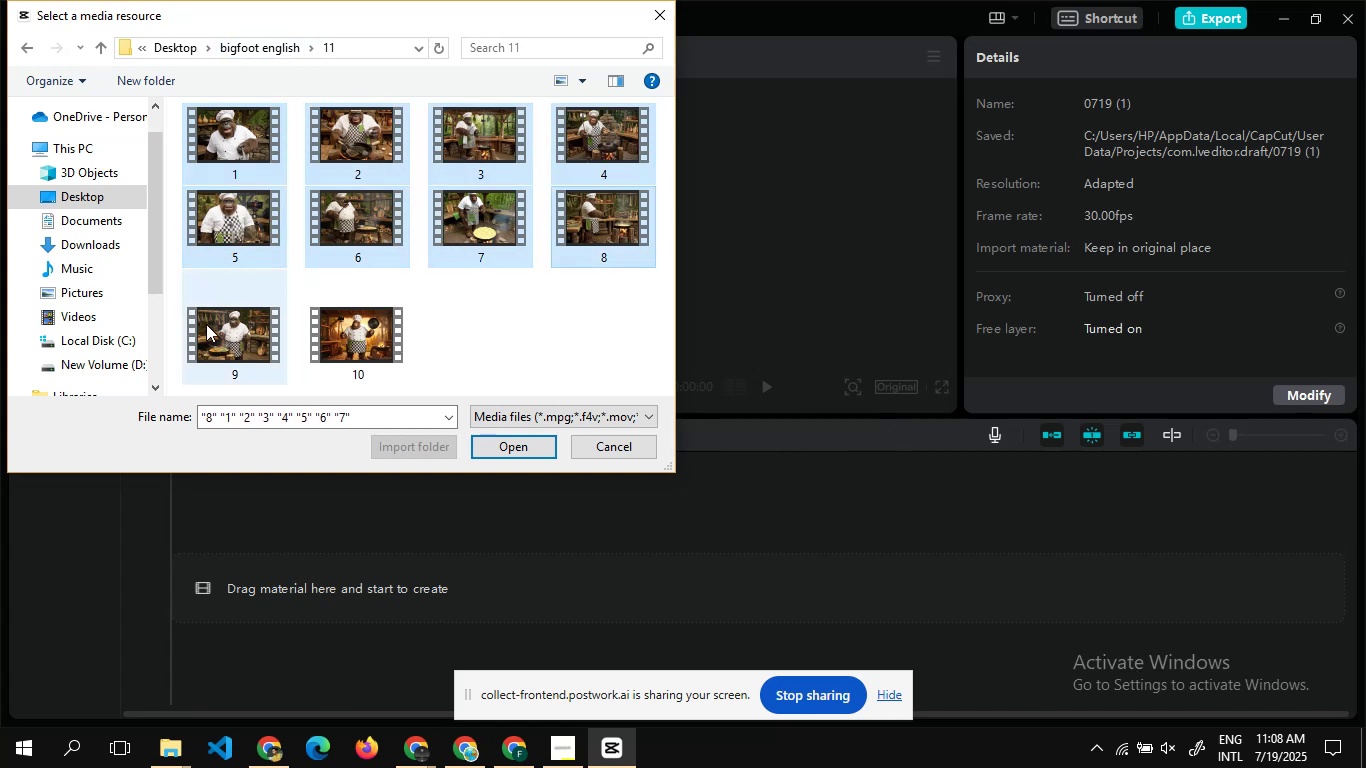 
left_click([206, 324])
 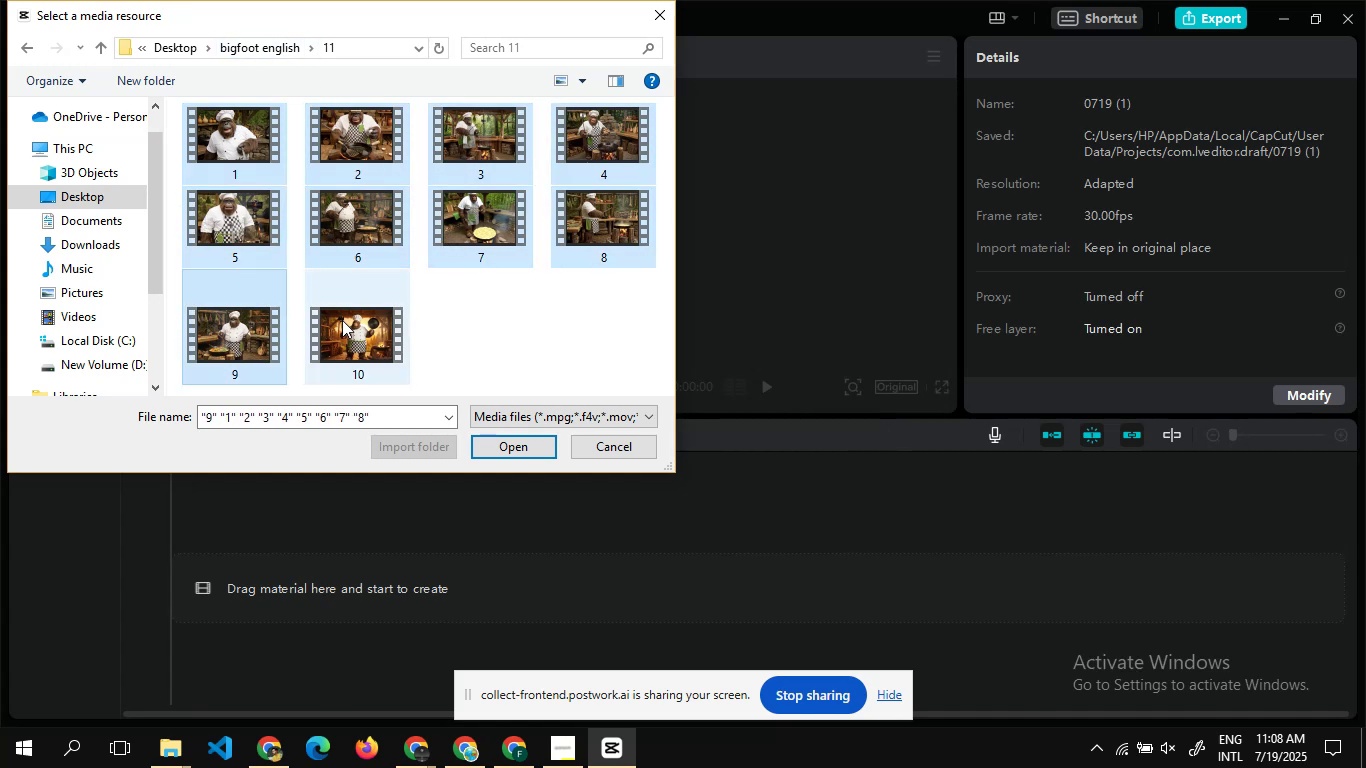 
key(Control+ControlLeft)
 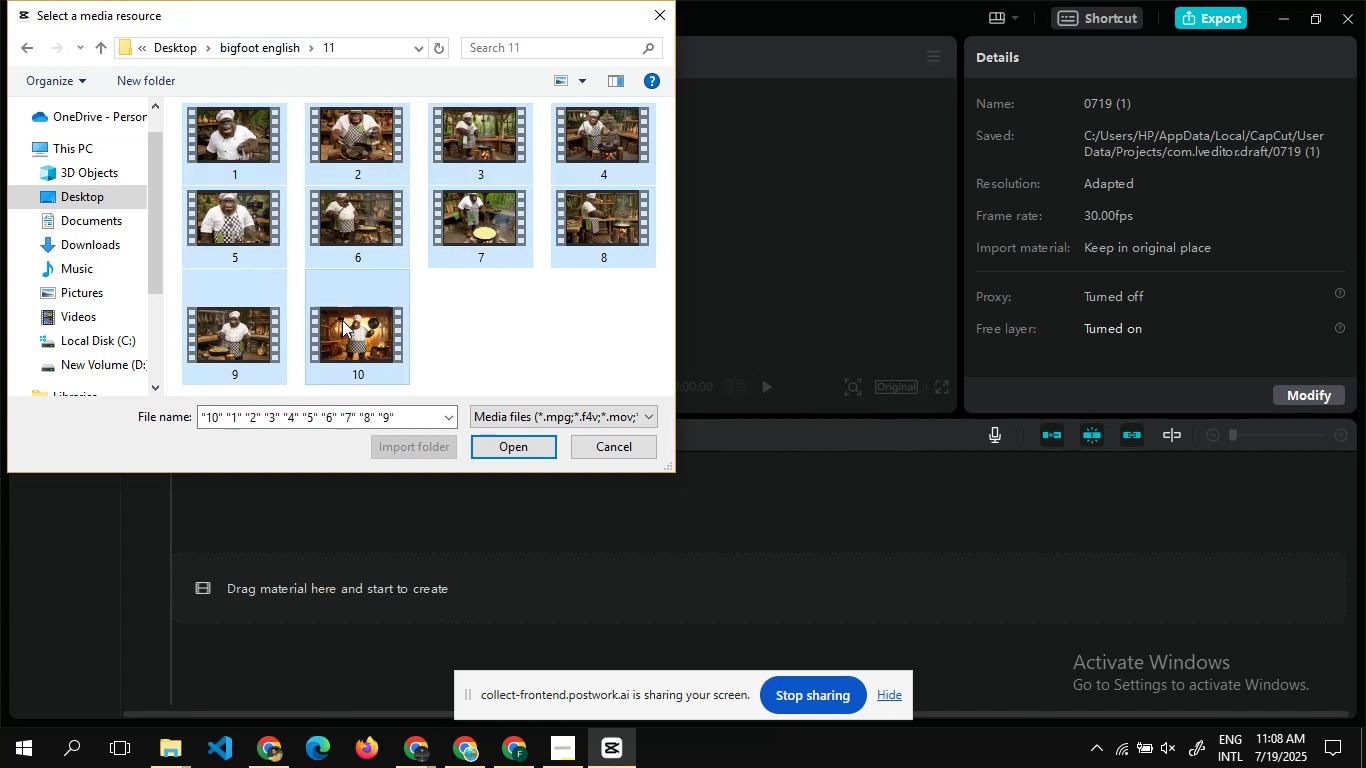 
left_click([342, 320])
 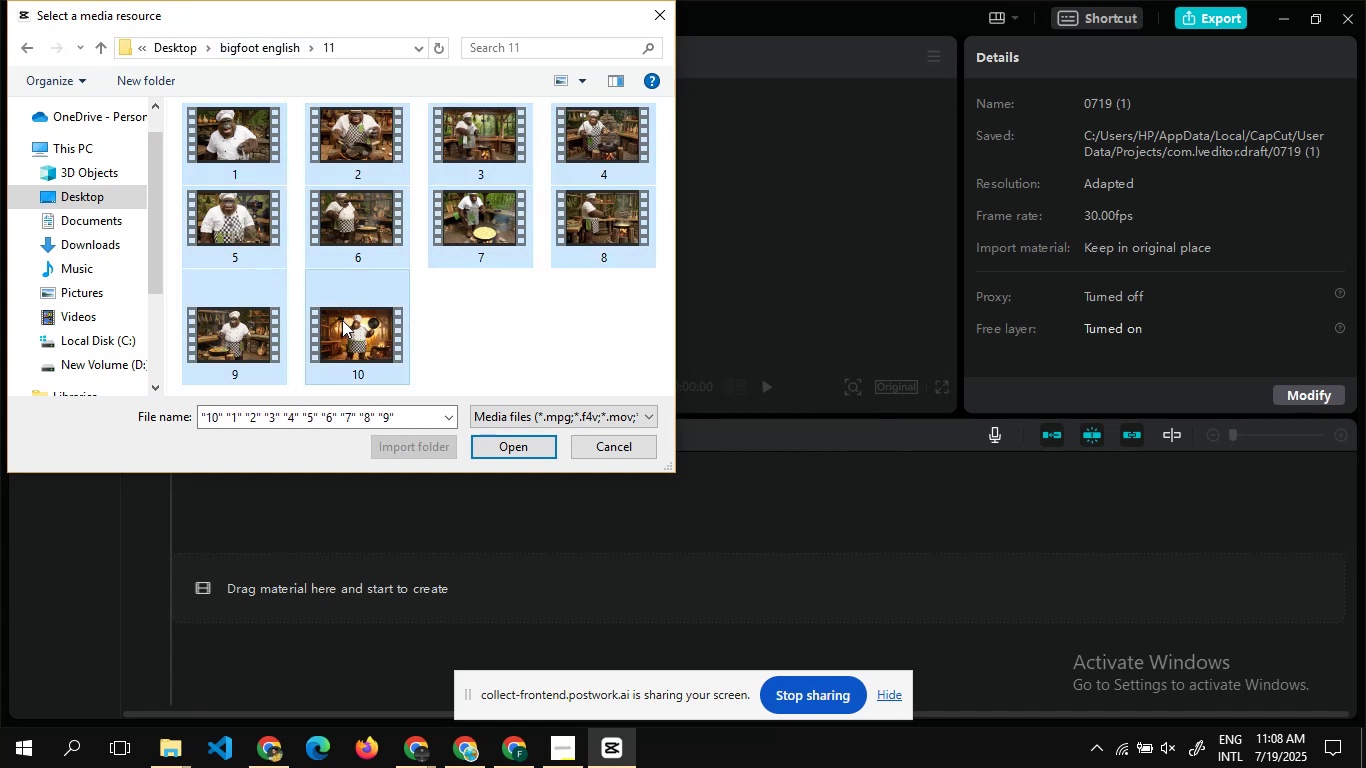 
key(Control+ControlLeft)
 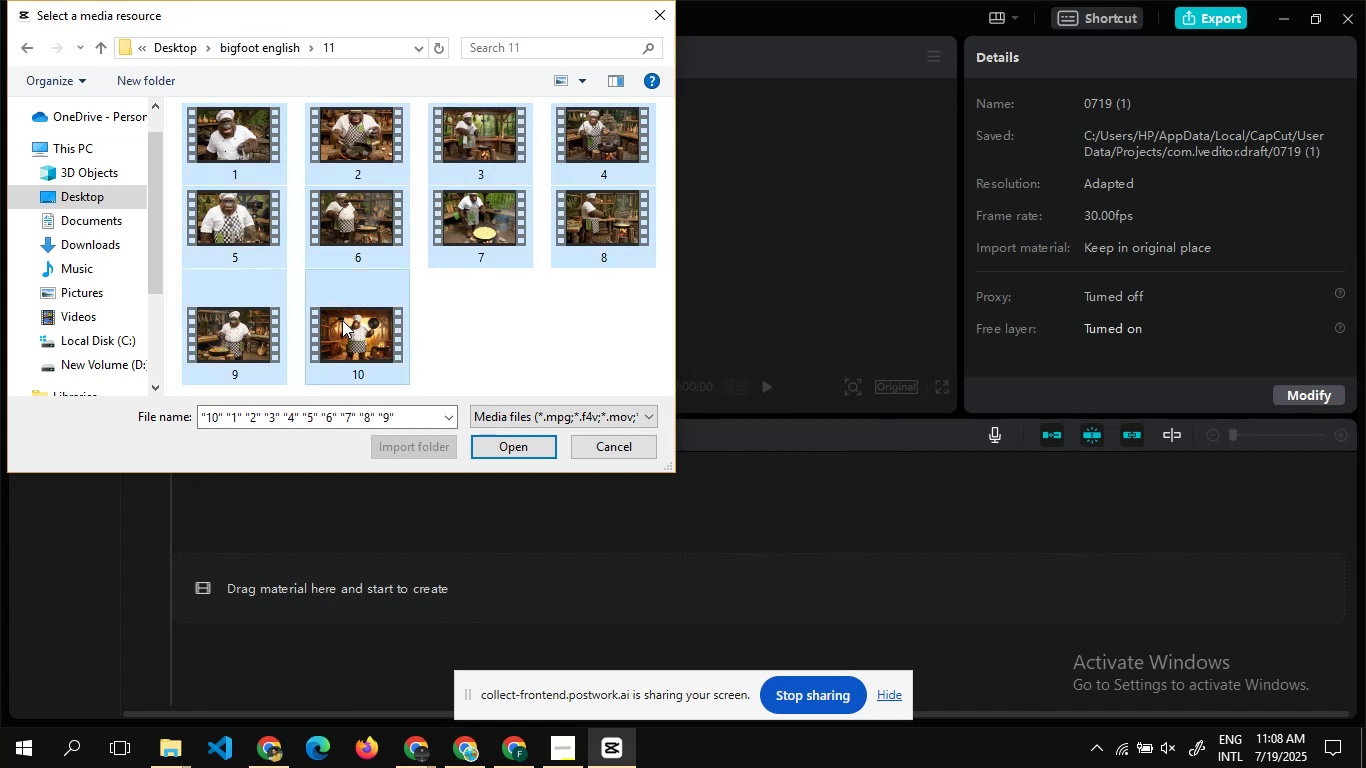 
key(Control+ControlLeft)
 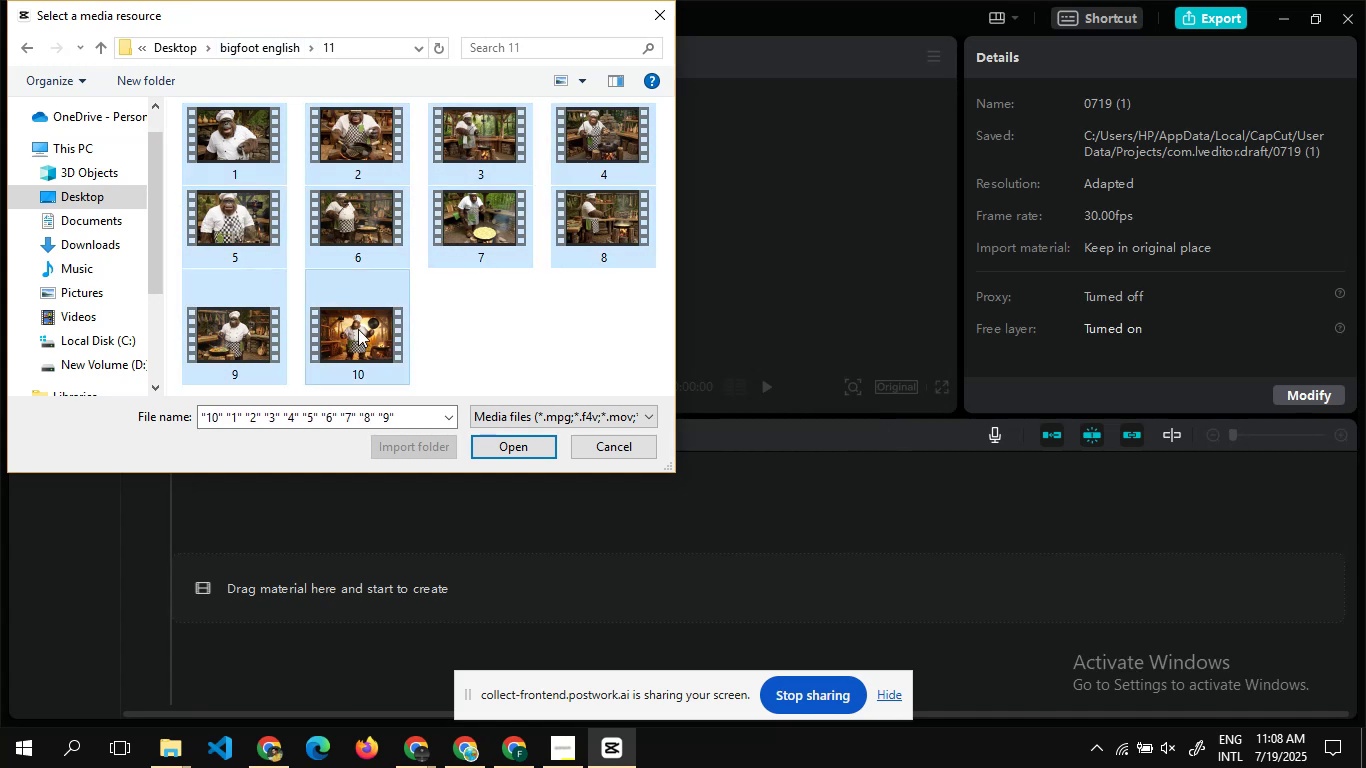 
key(Control+ControlLeft)
 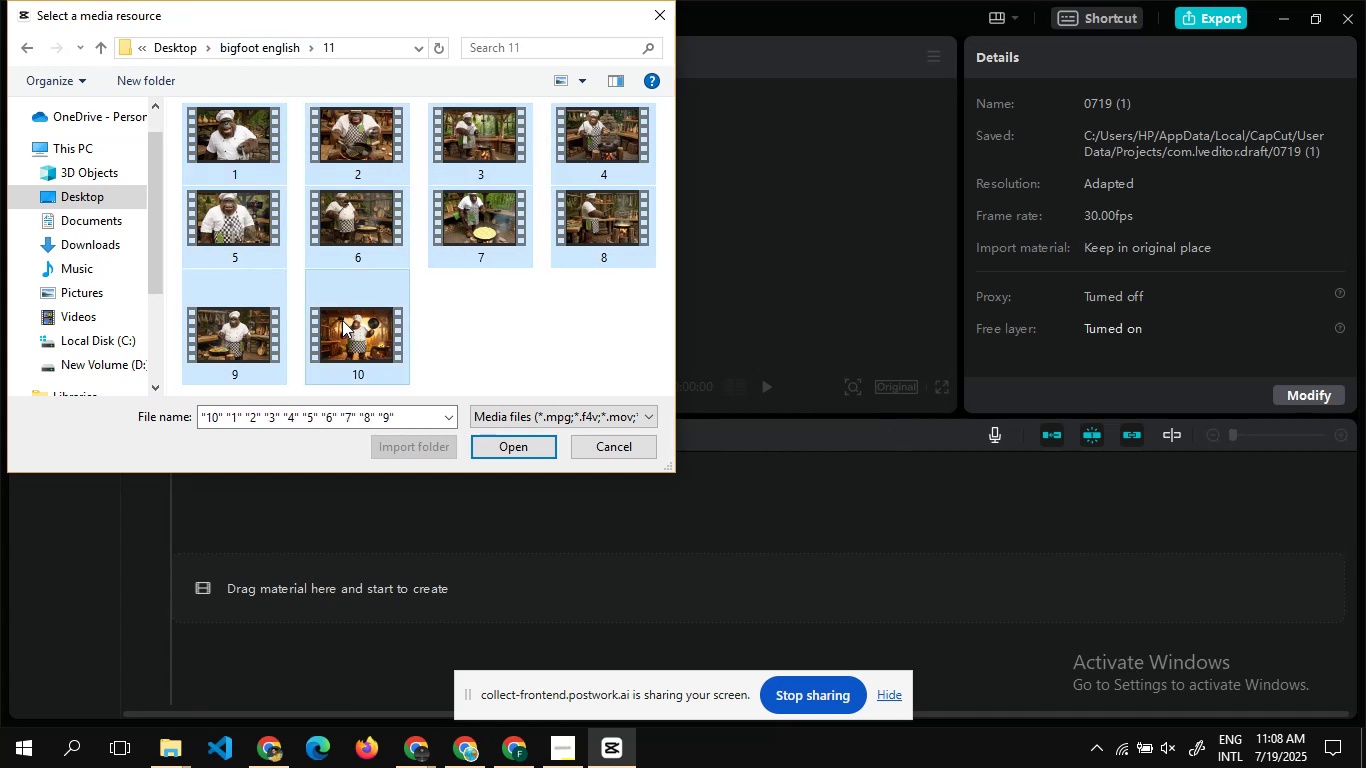 
key(Control+ControlLeft)
 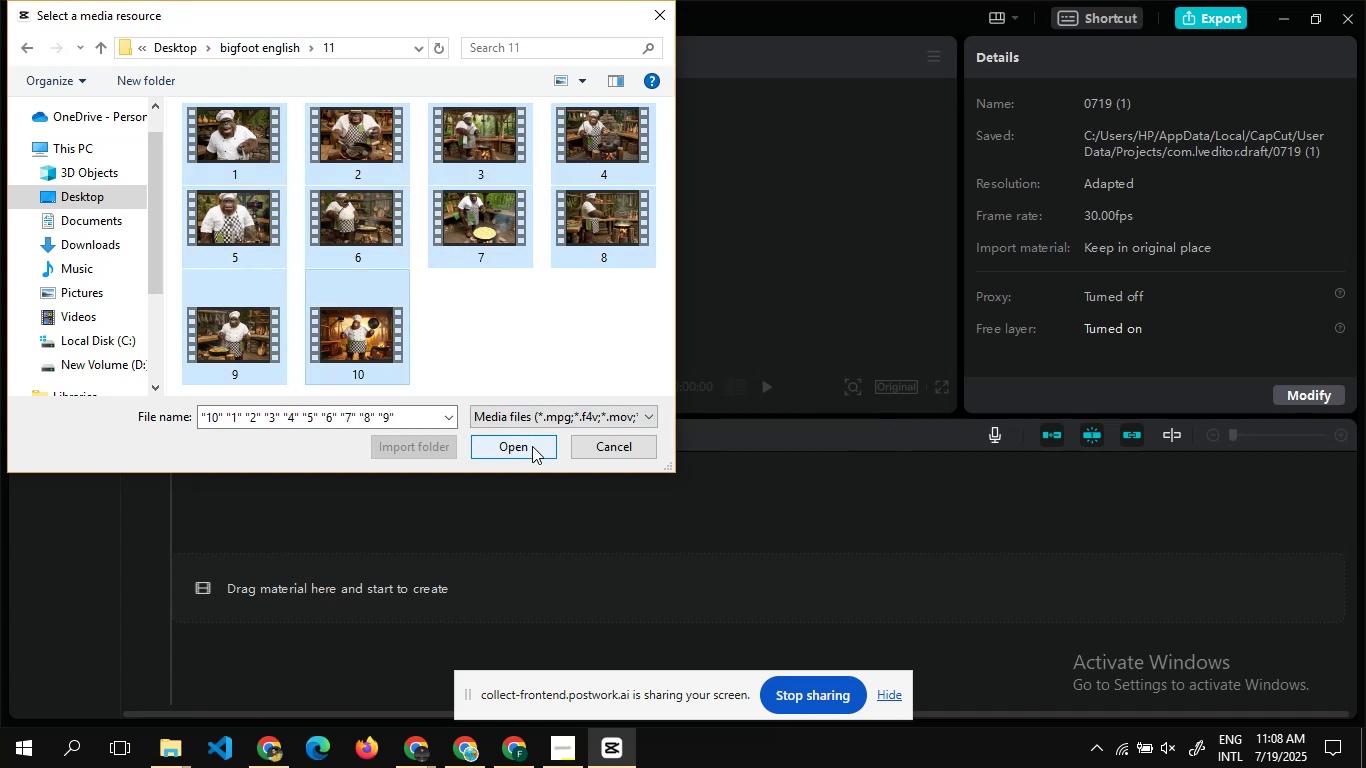 
left_click([532, 446])
 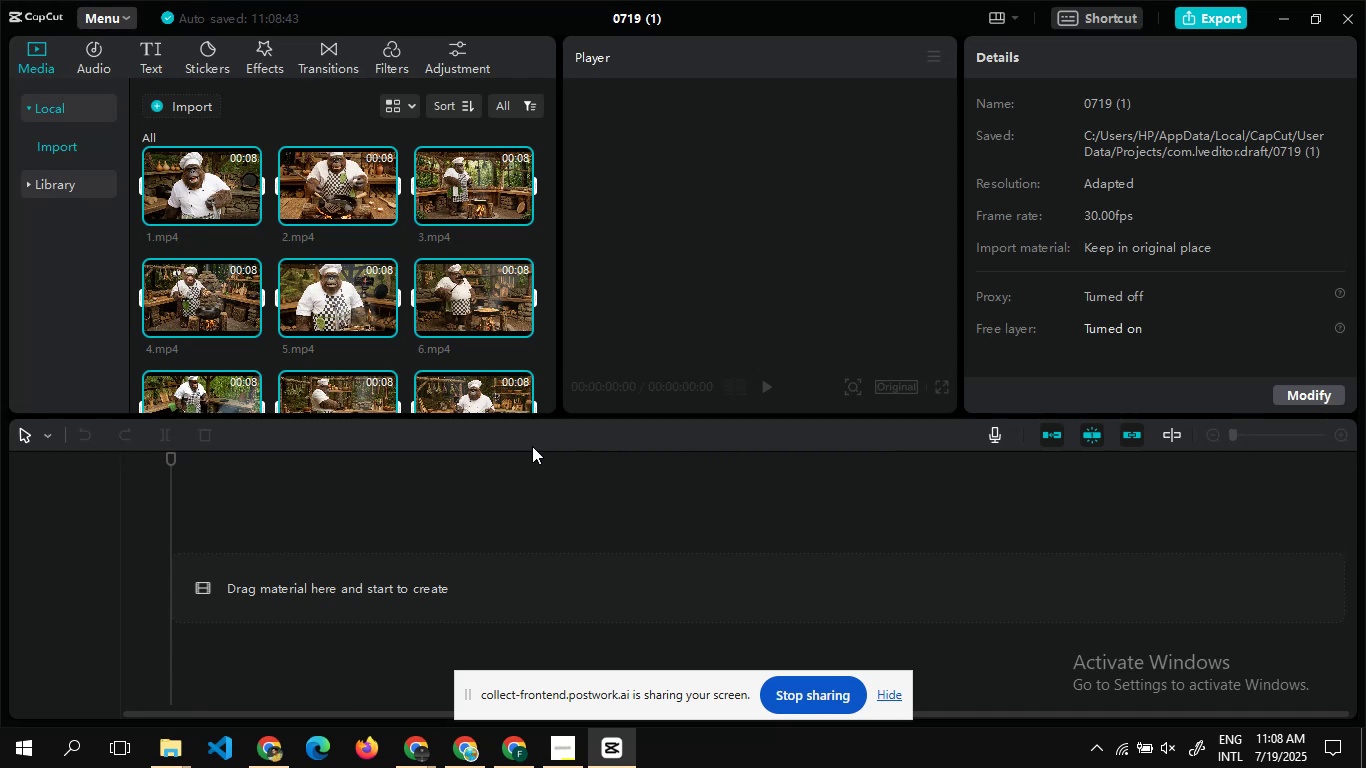 
wait(21.14)
 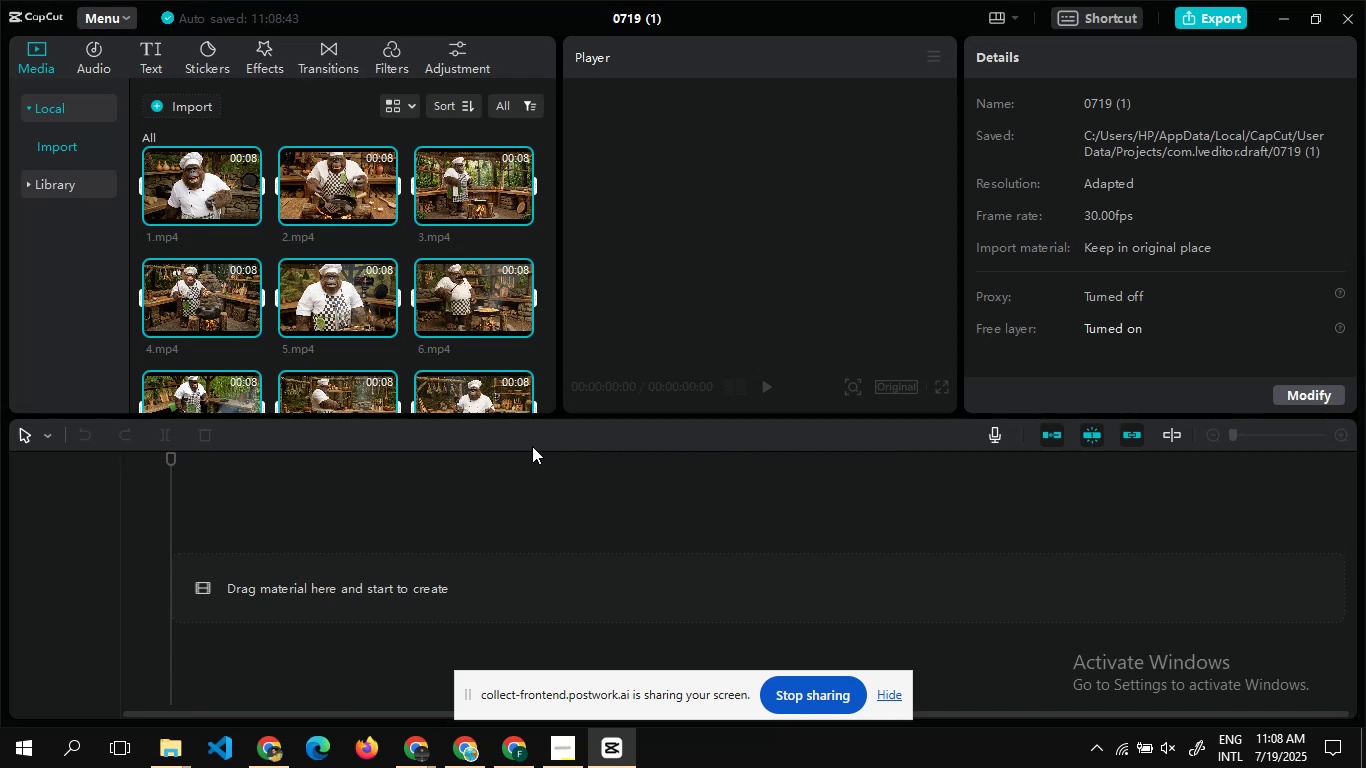 
left_click([536, 236])
 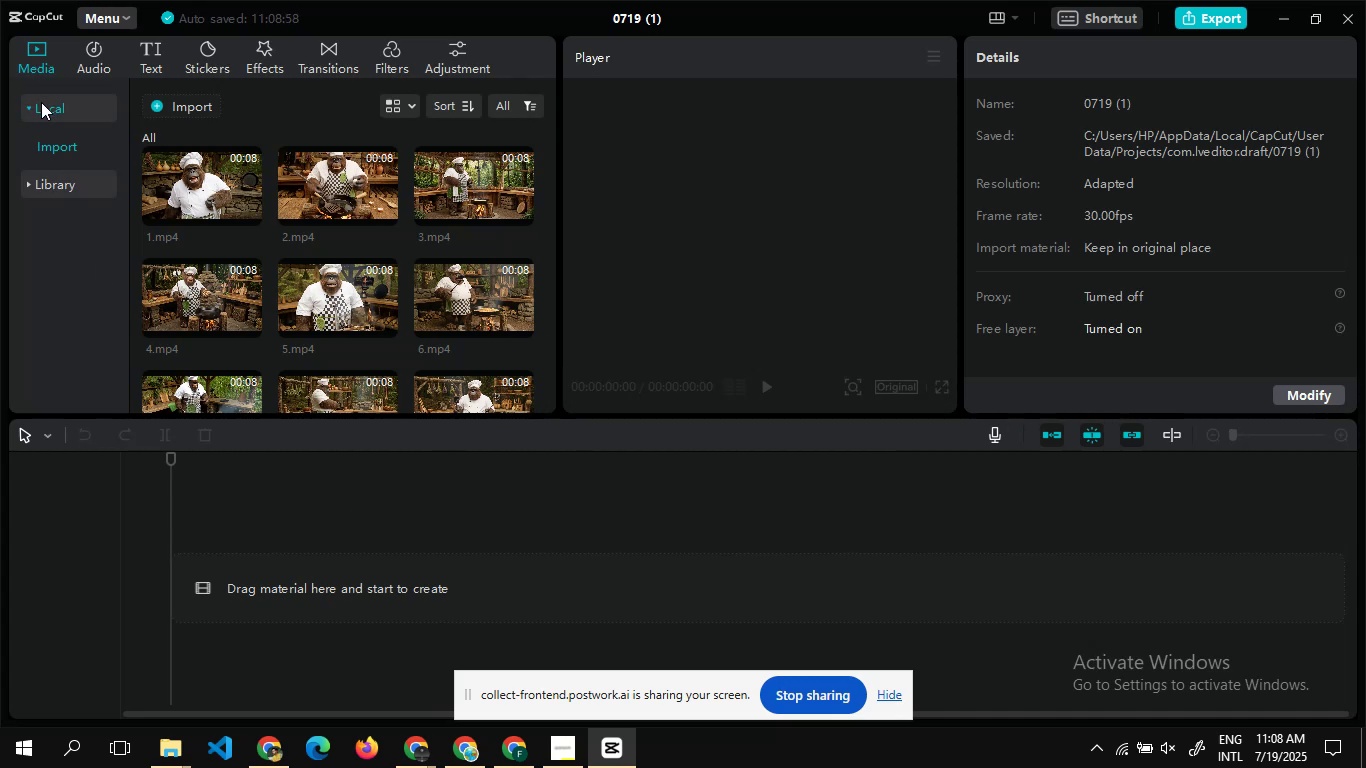 
left_click([42, 183])
 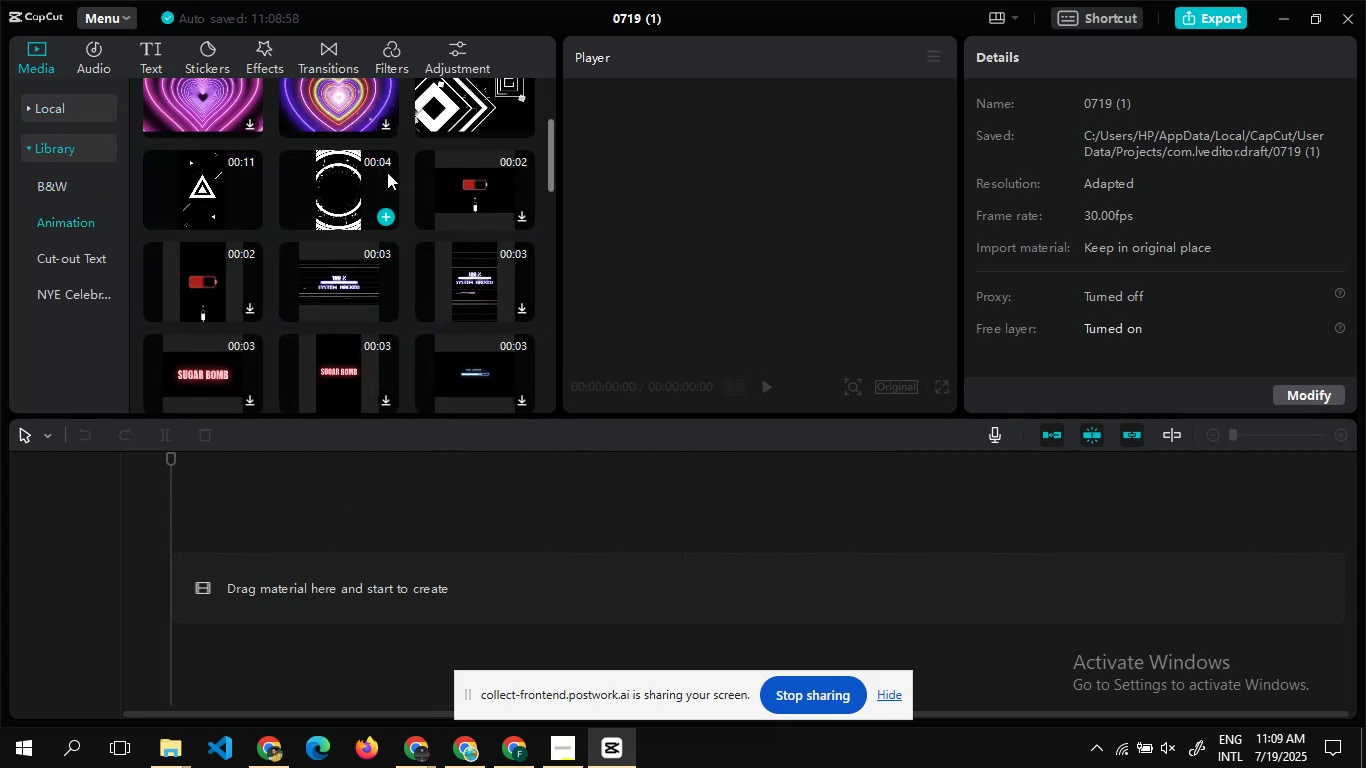 
left_click([383, 210])
 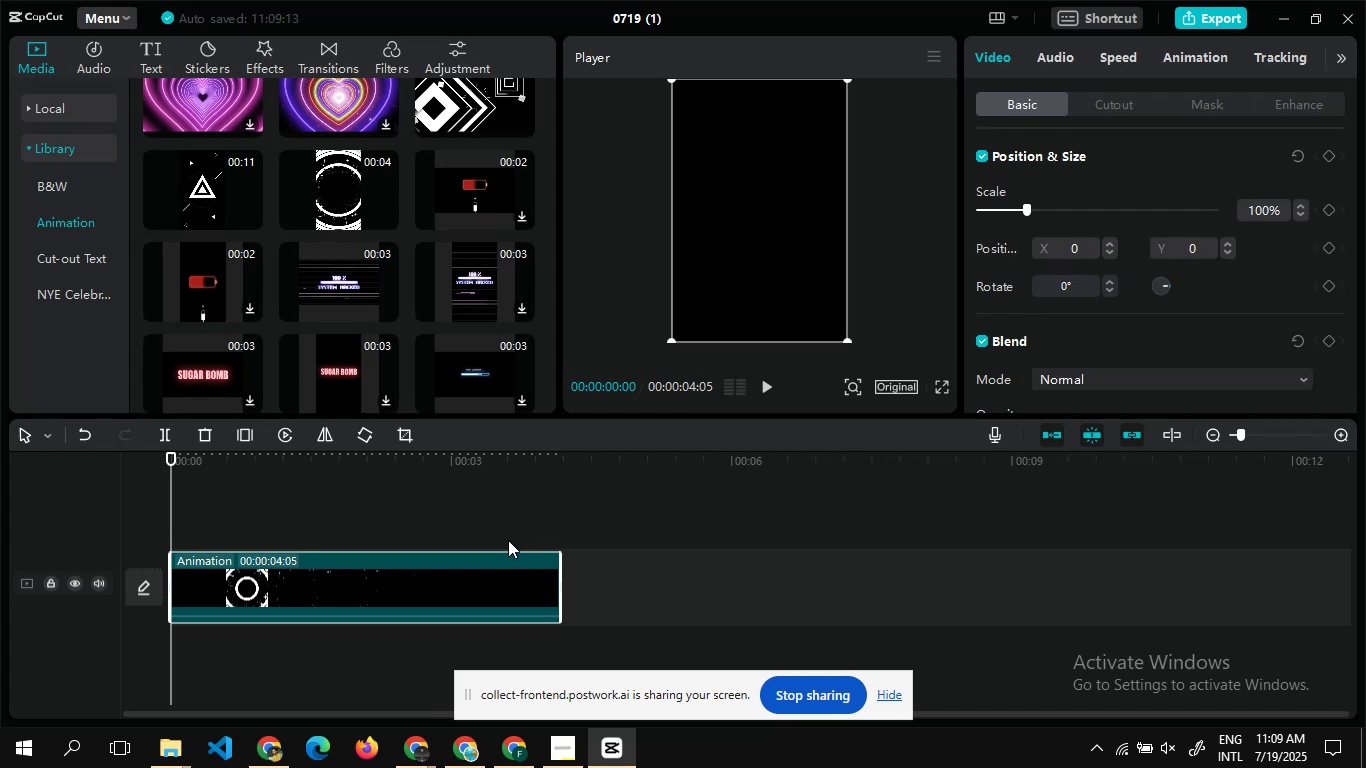 
wait(18.13)
 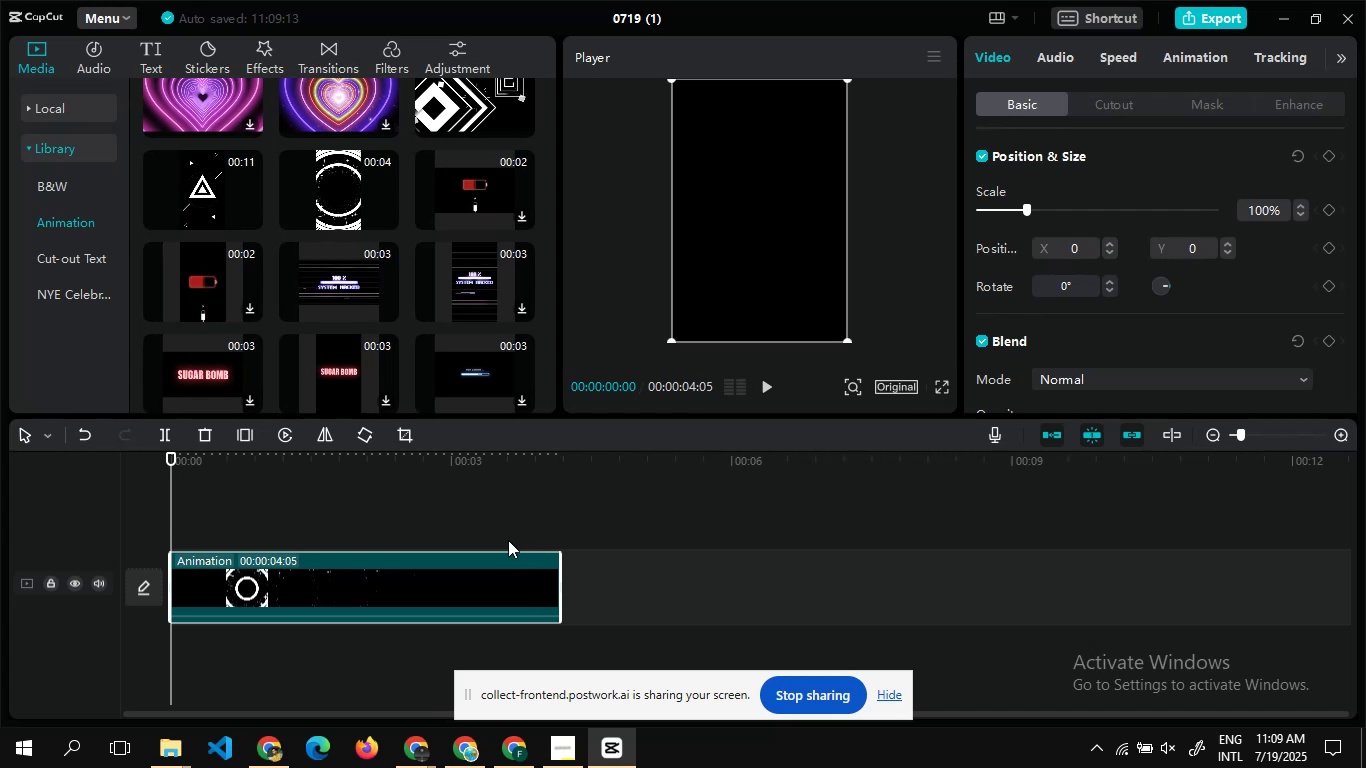 
left_click([936, 386])
 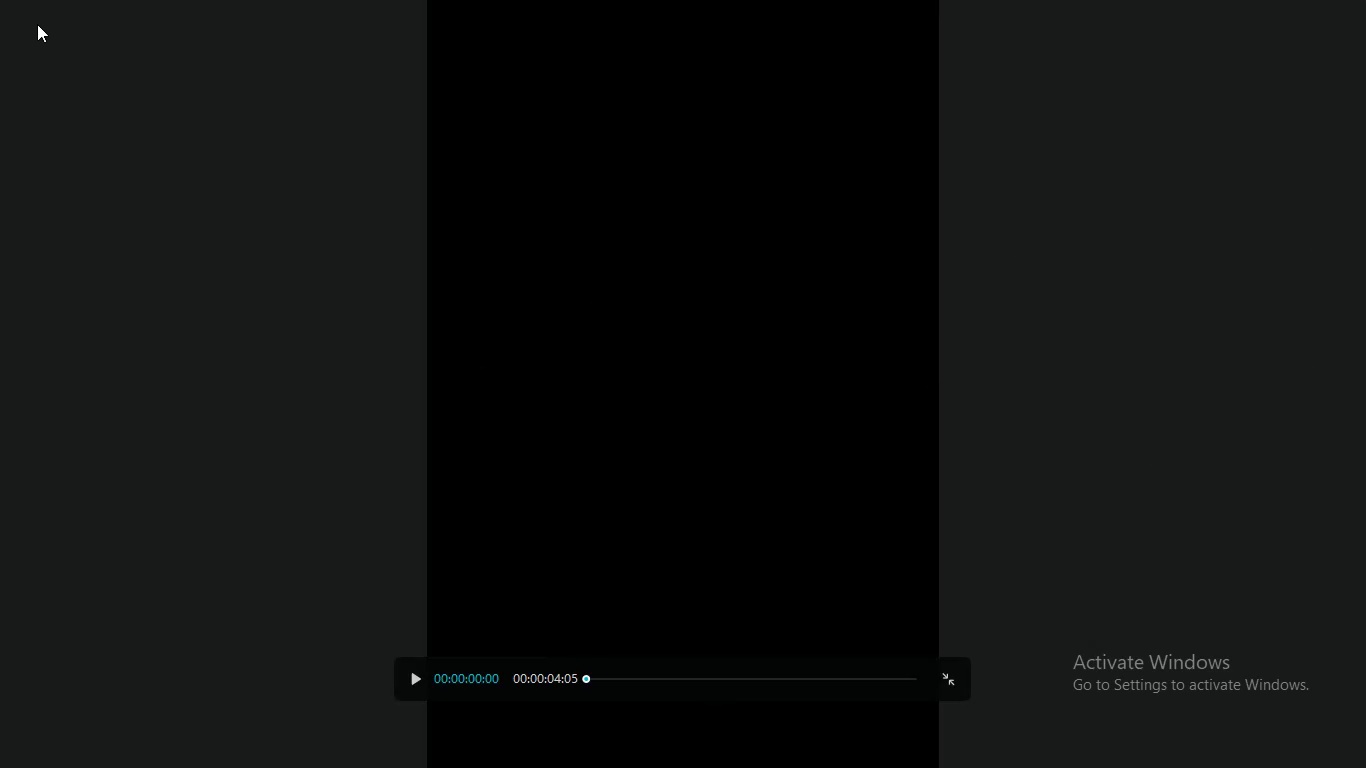 
key(Escape)
 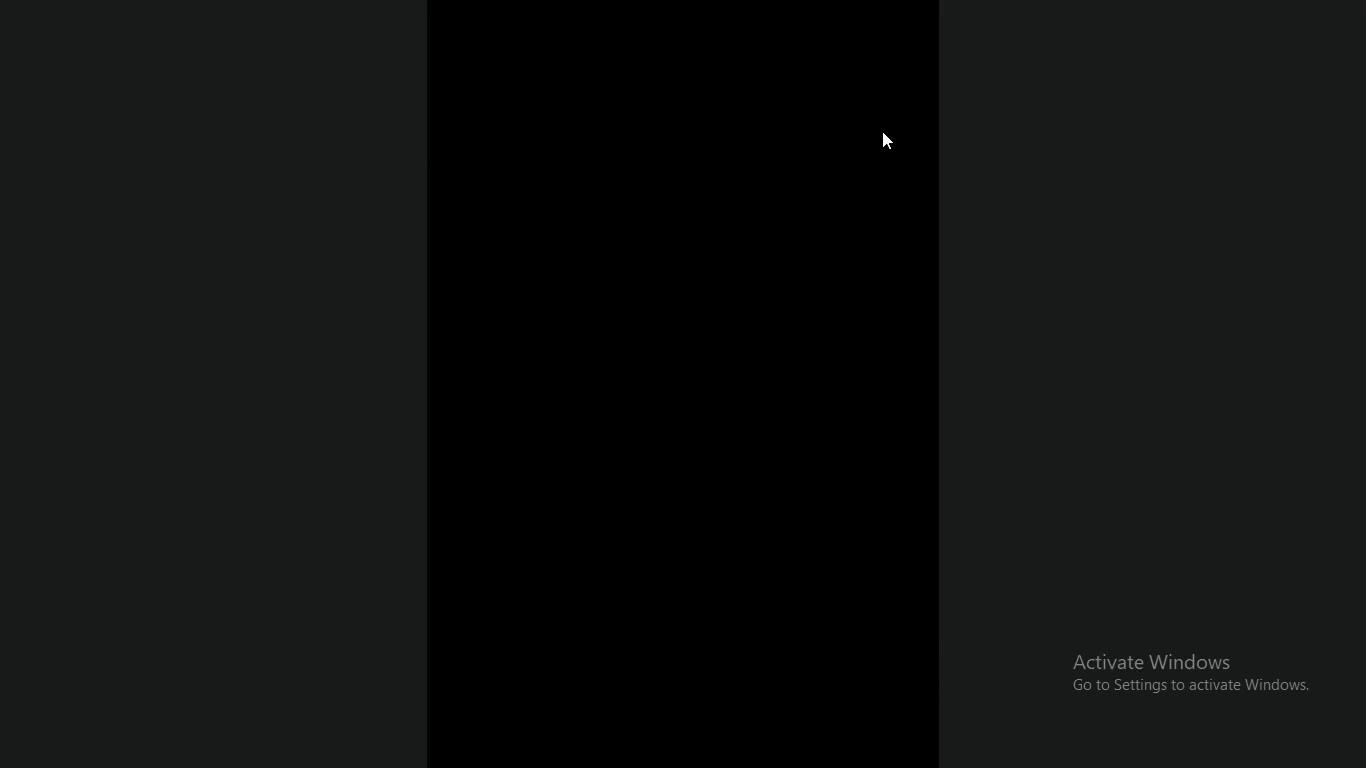 
double_click([759, 358])
 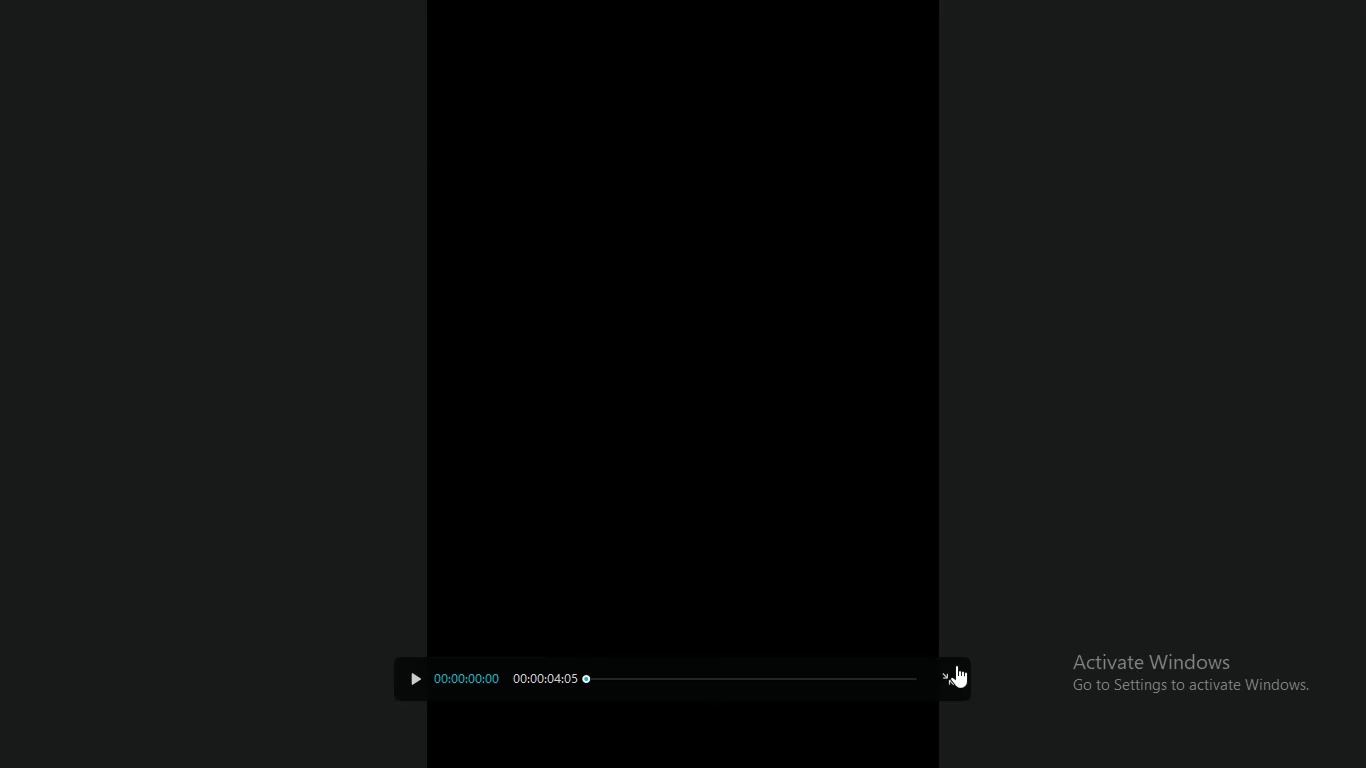 
left_click([956, 665])
 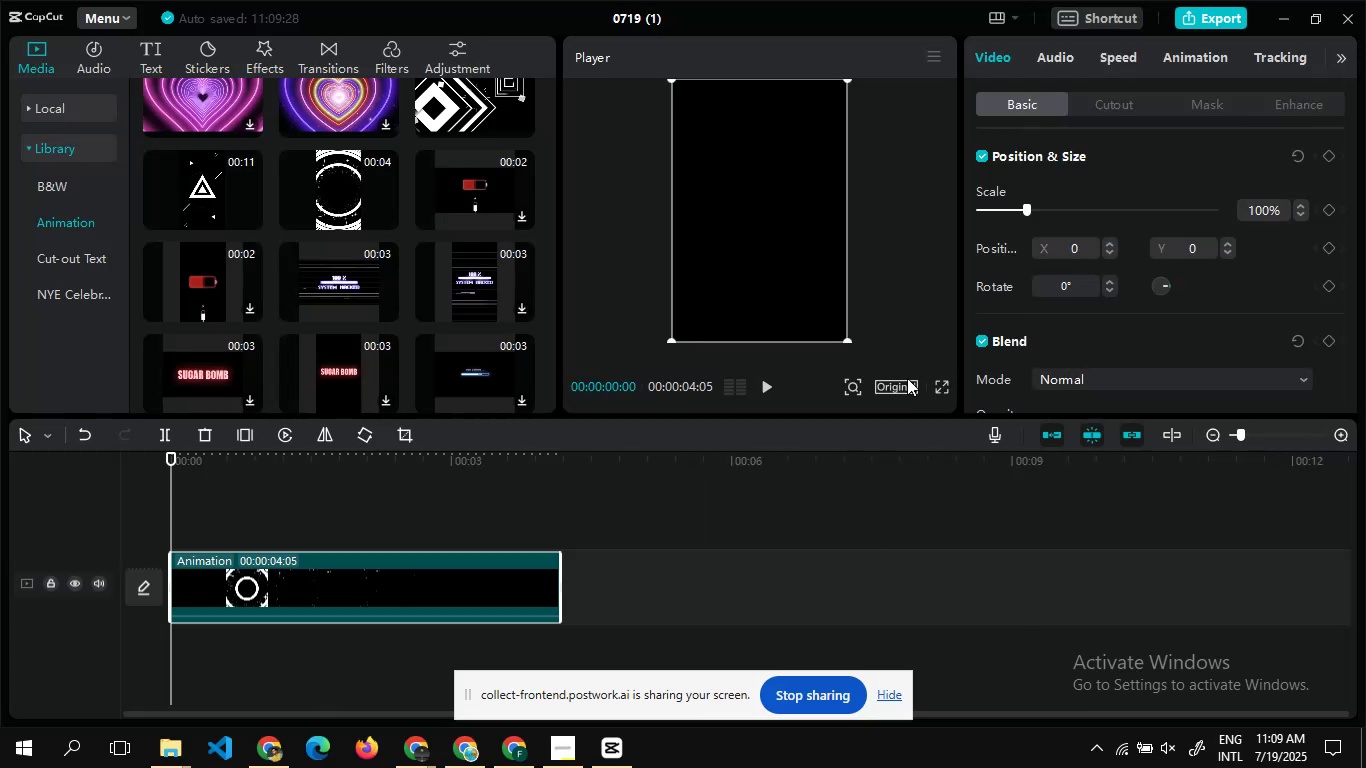 
left_click([900, 383])
 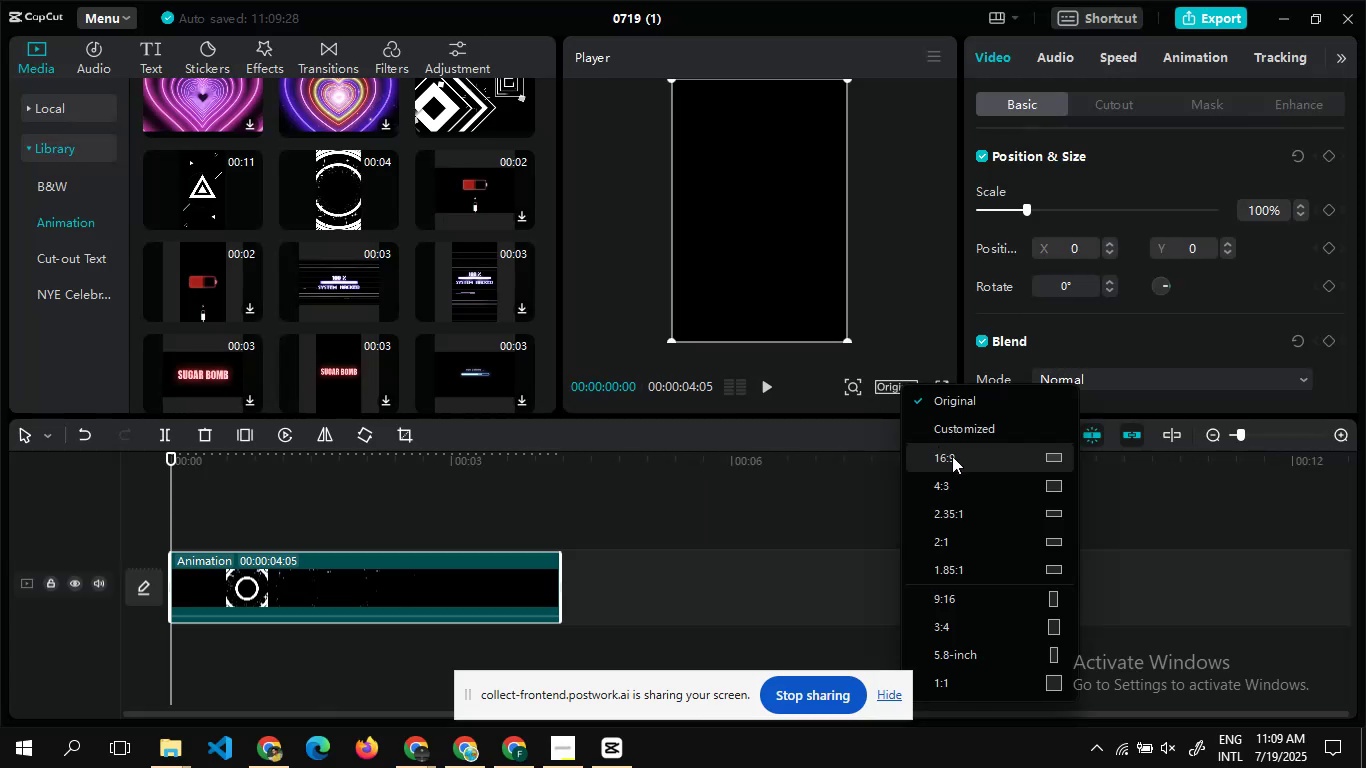 
left_click([952, 456])
 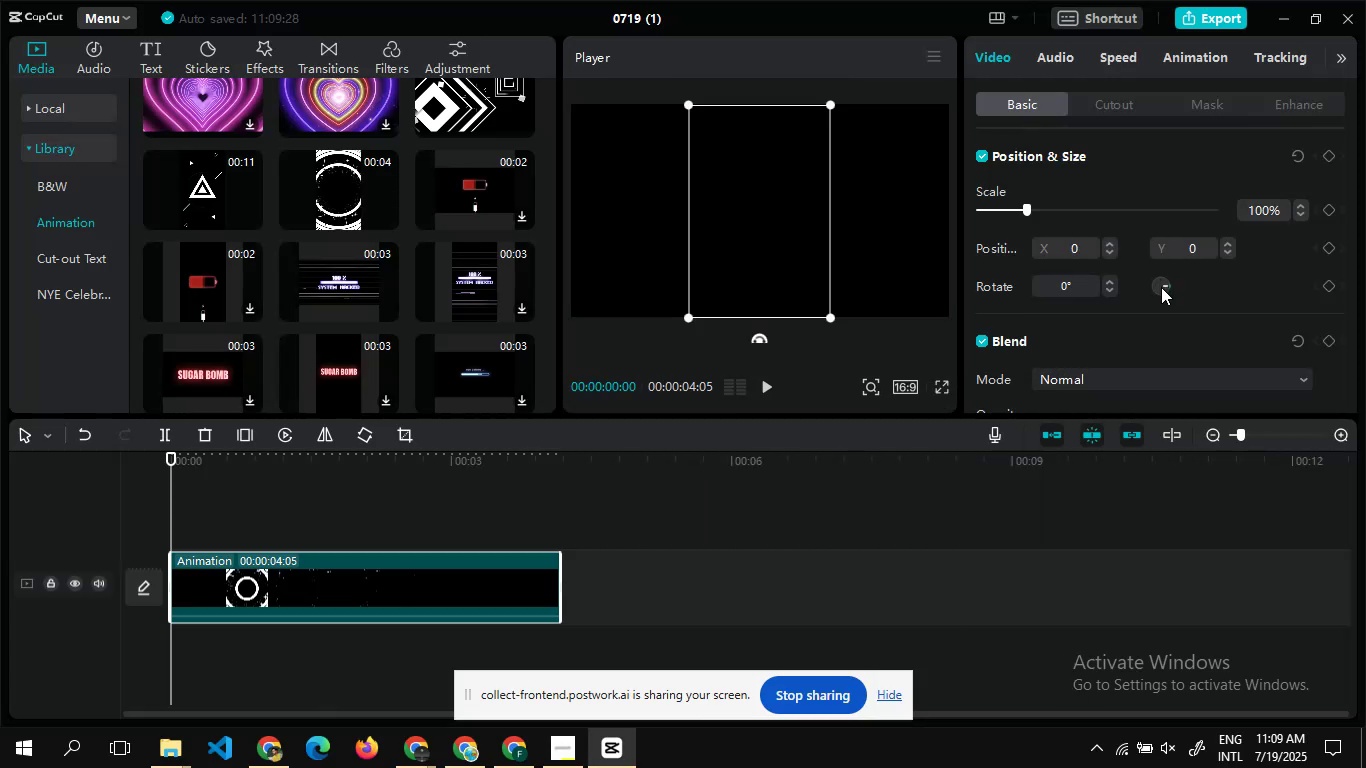 
left_click([1161, 288])
 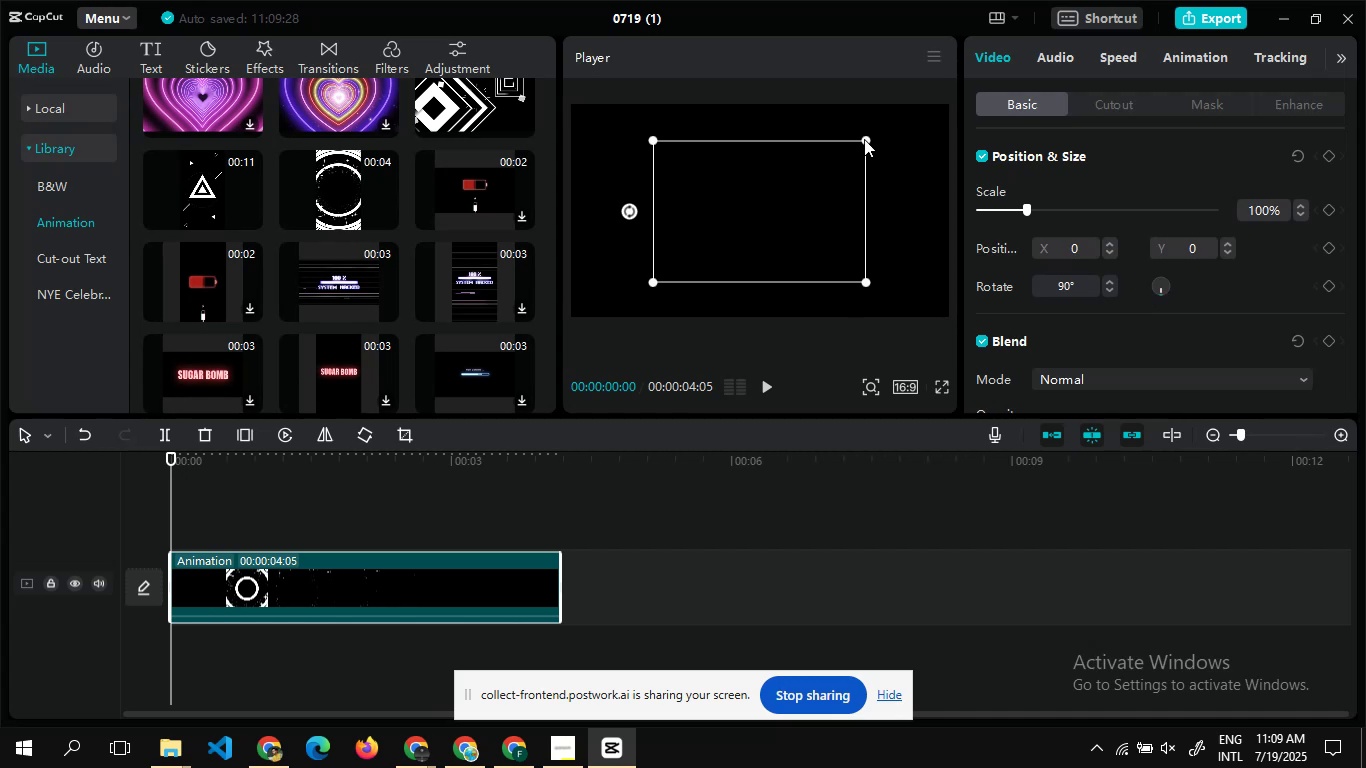 
double_click([864, 140])
 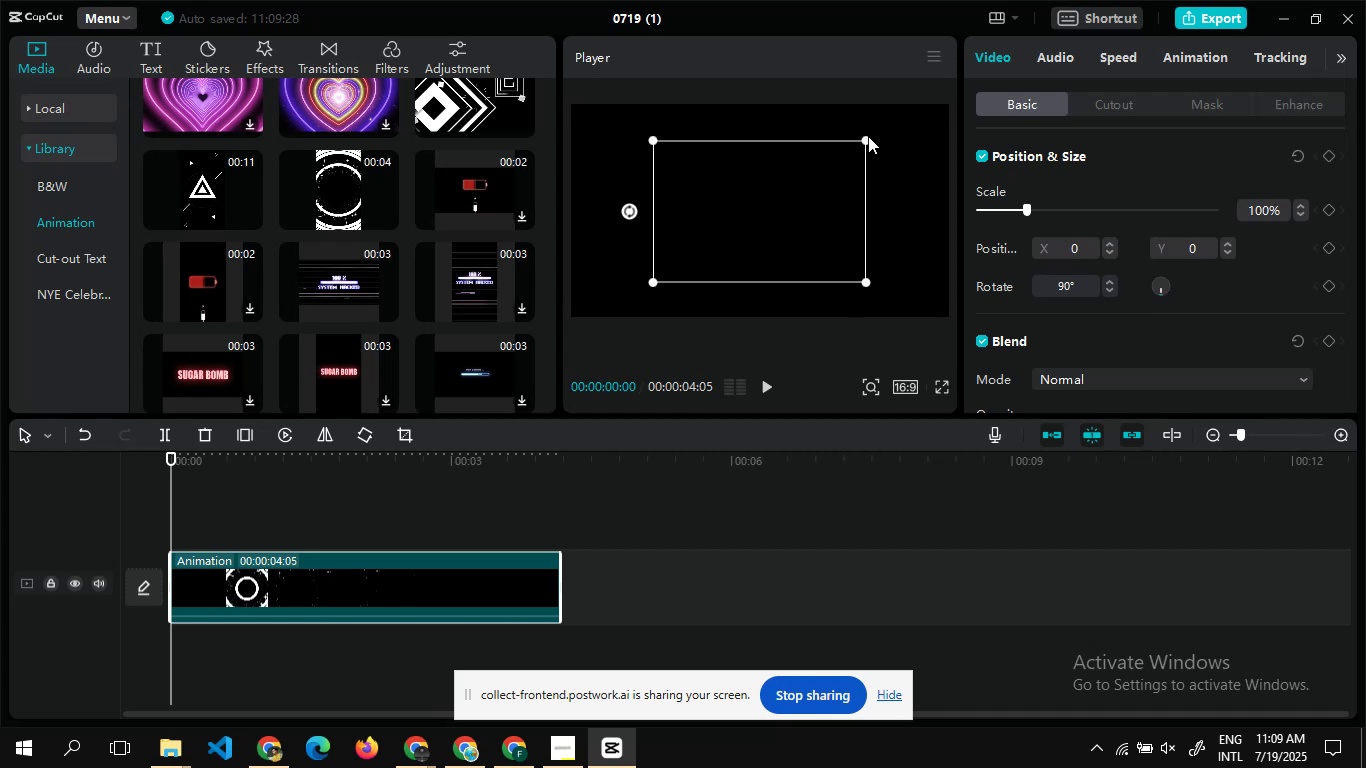 
left_click_drag(start_coordinate=[864, 139], to_coordinate=[928, 111])
 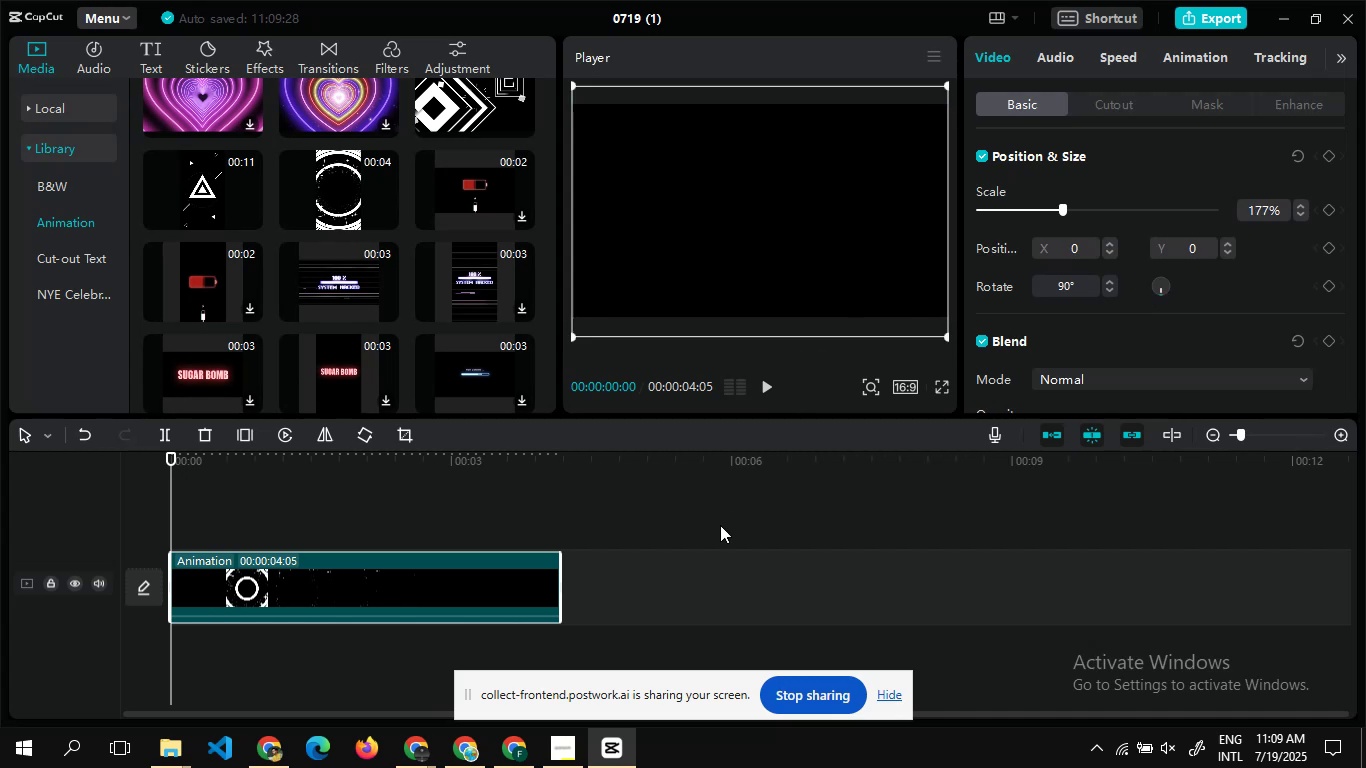 
left_click([720, 525])
 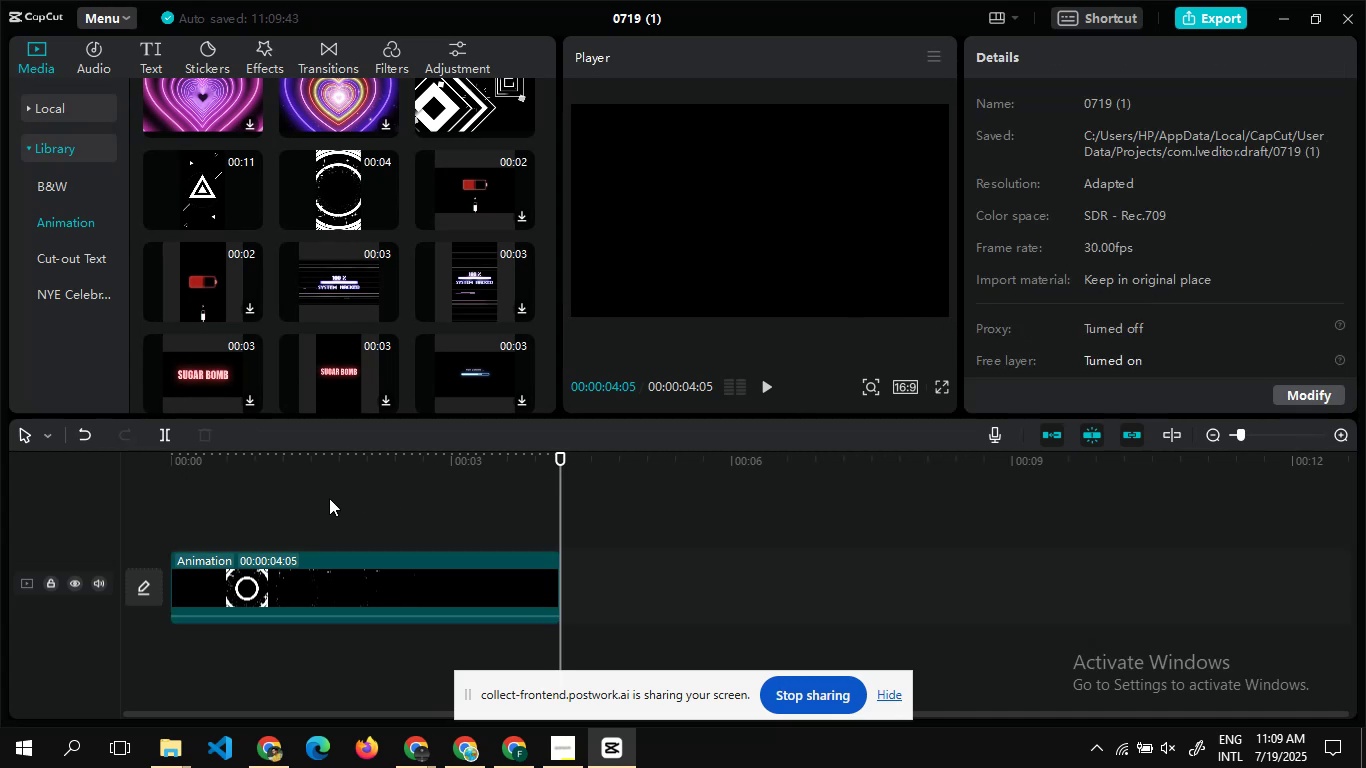 
double_click([329, 498])
 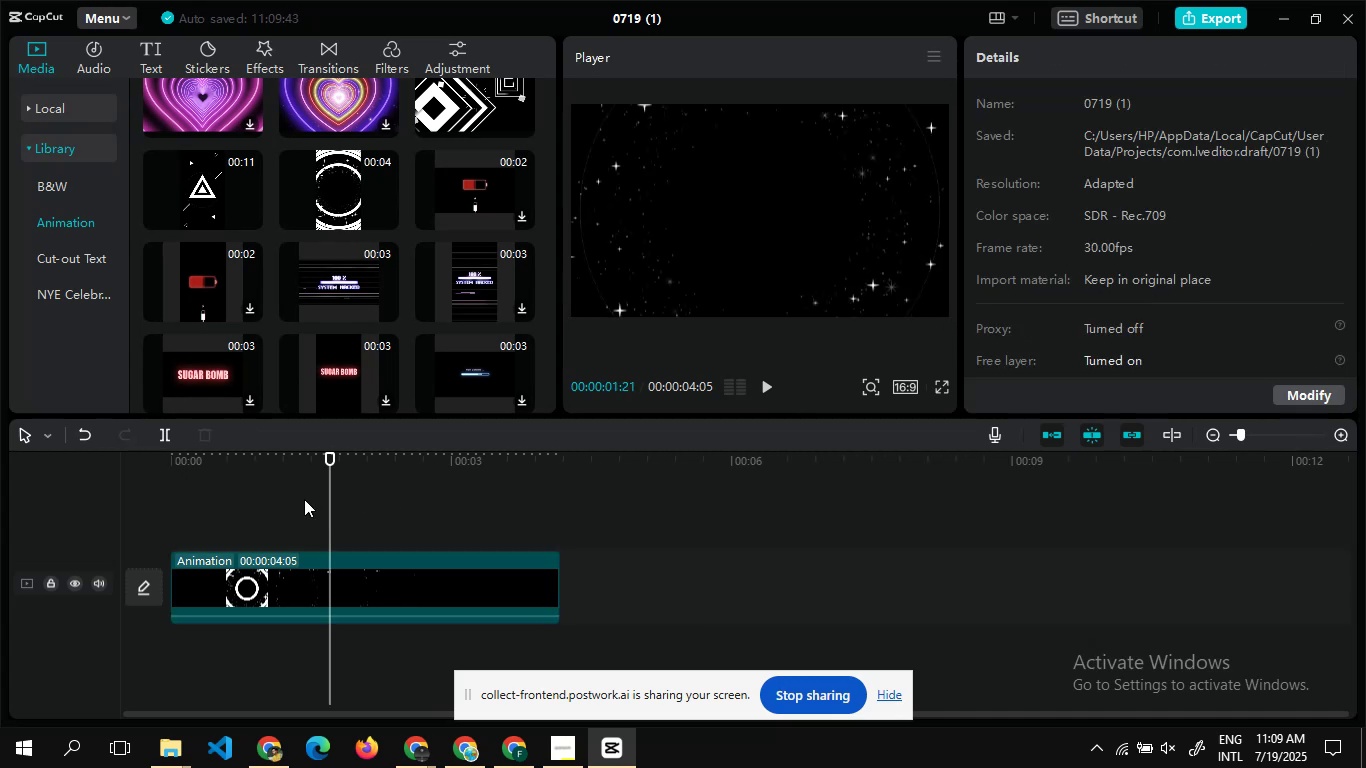 
double_click([304, 499])
 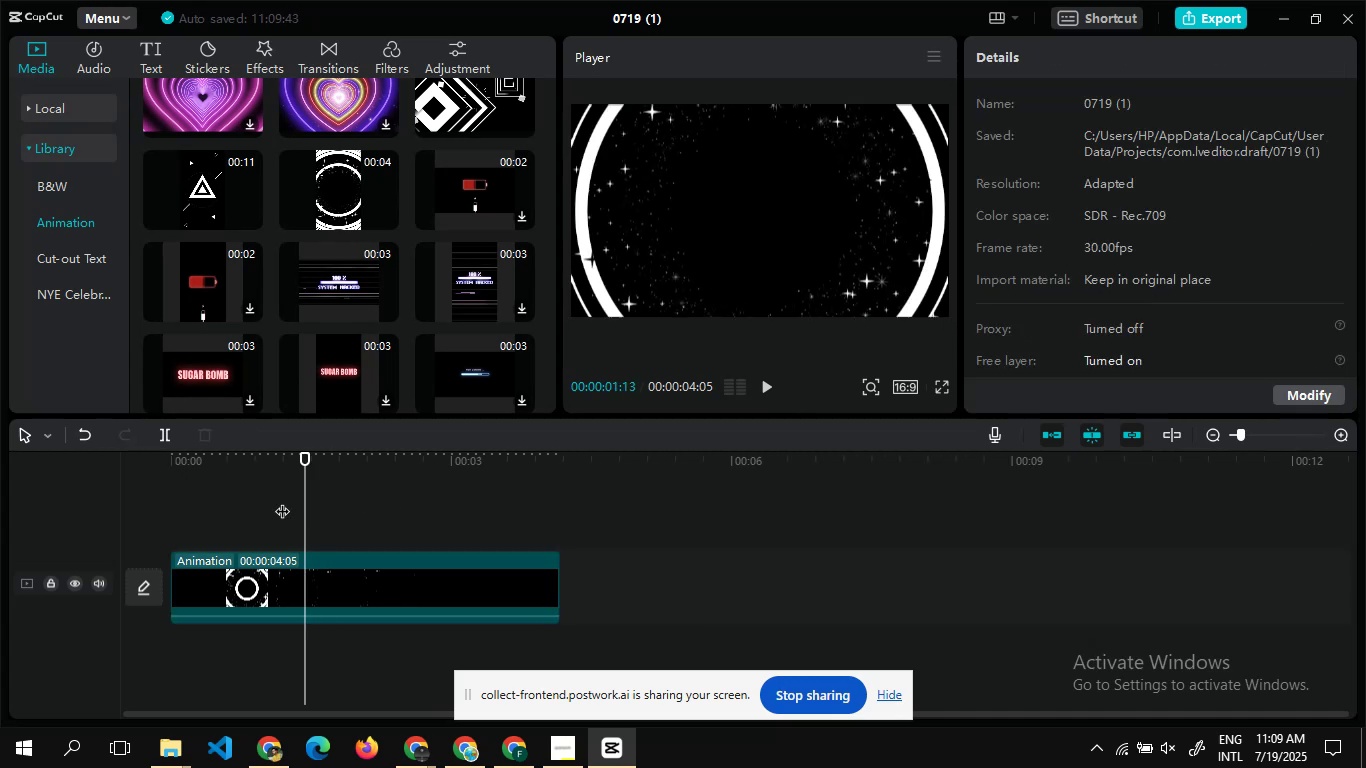 
double_click([282, 501])
 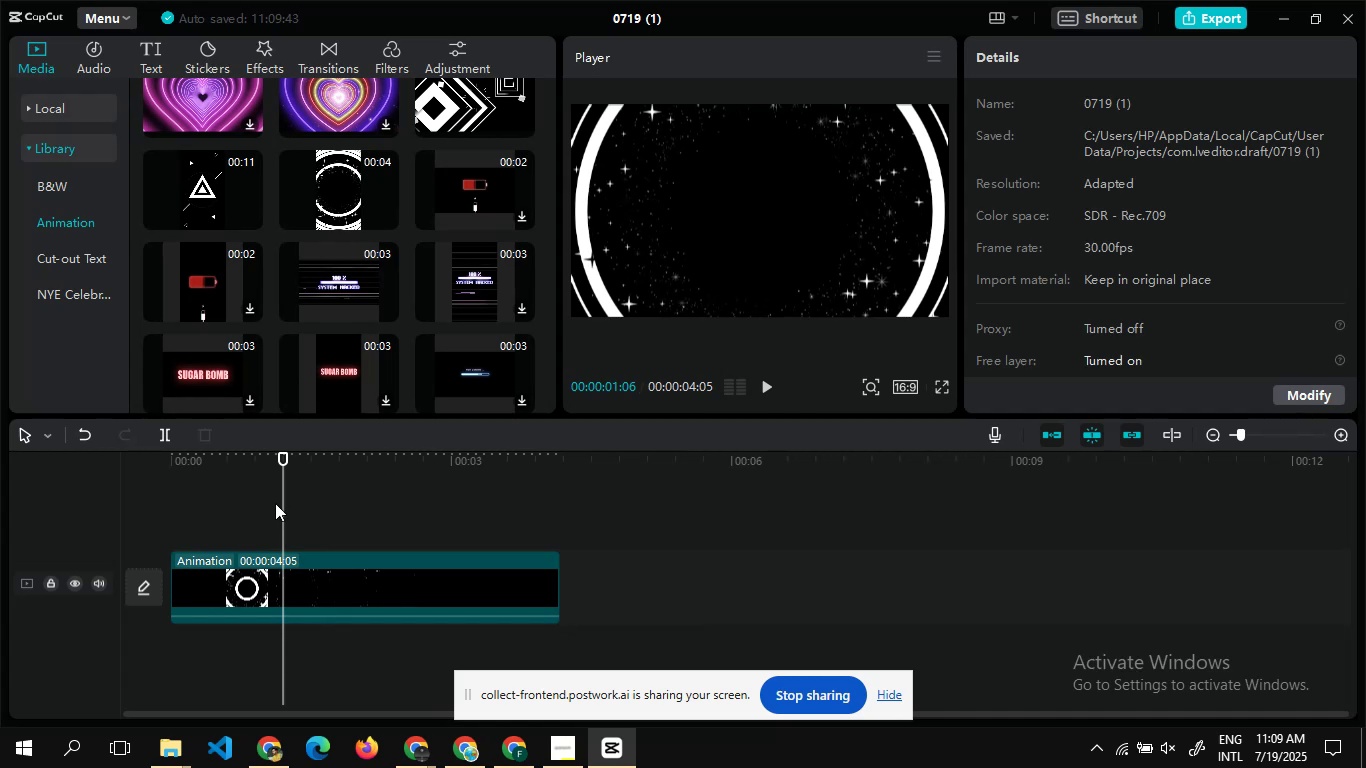 
double_click([275, 503])
 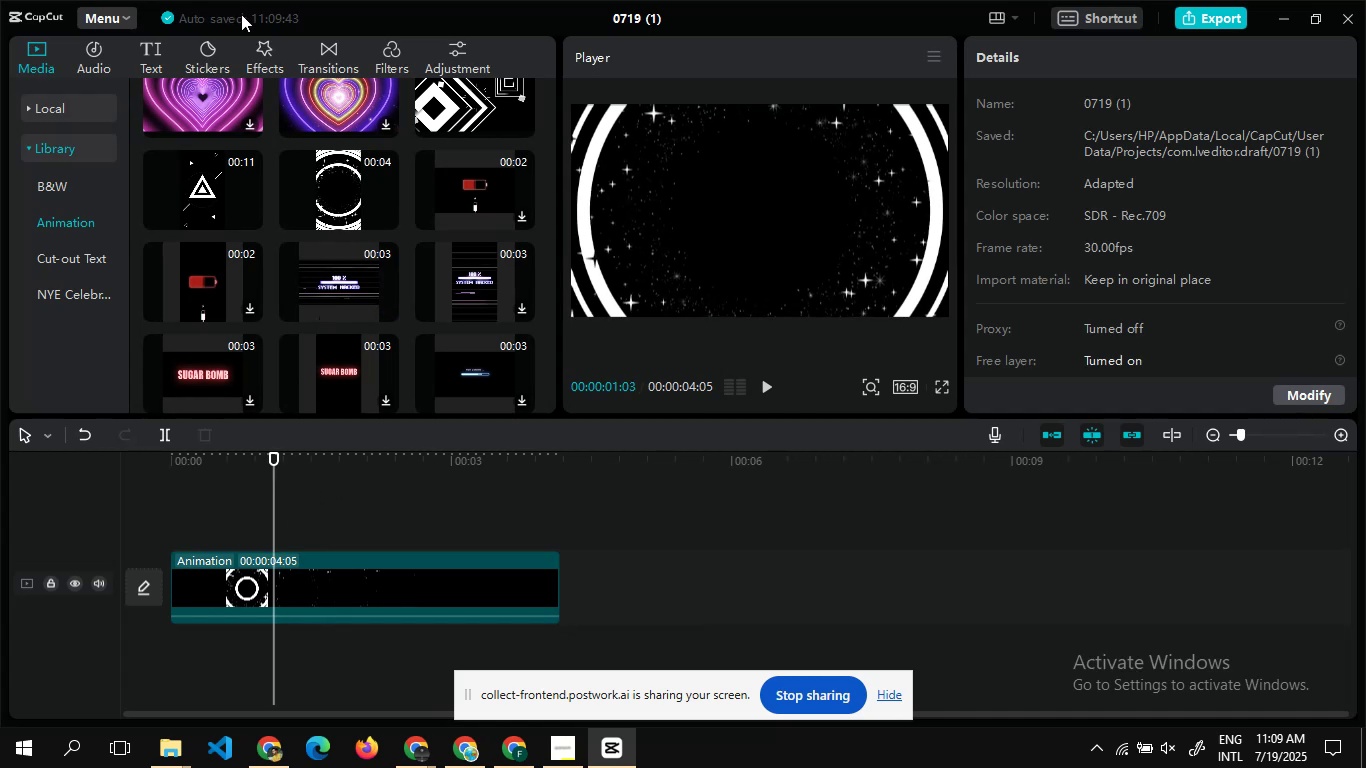 
left_click([152, 60])
 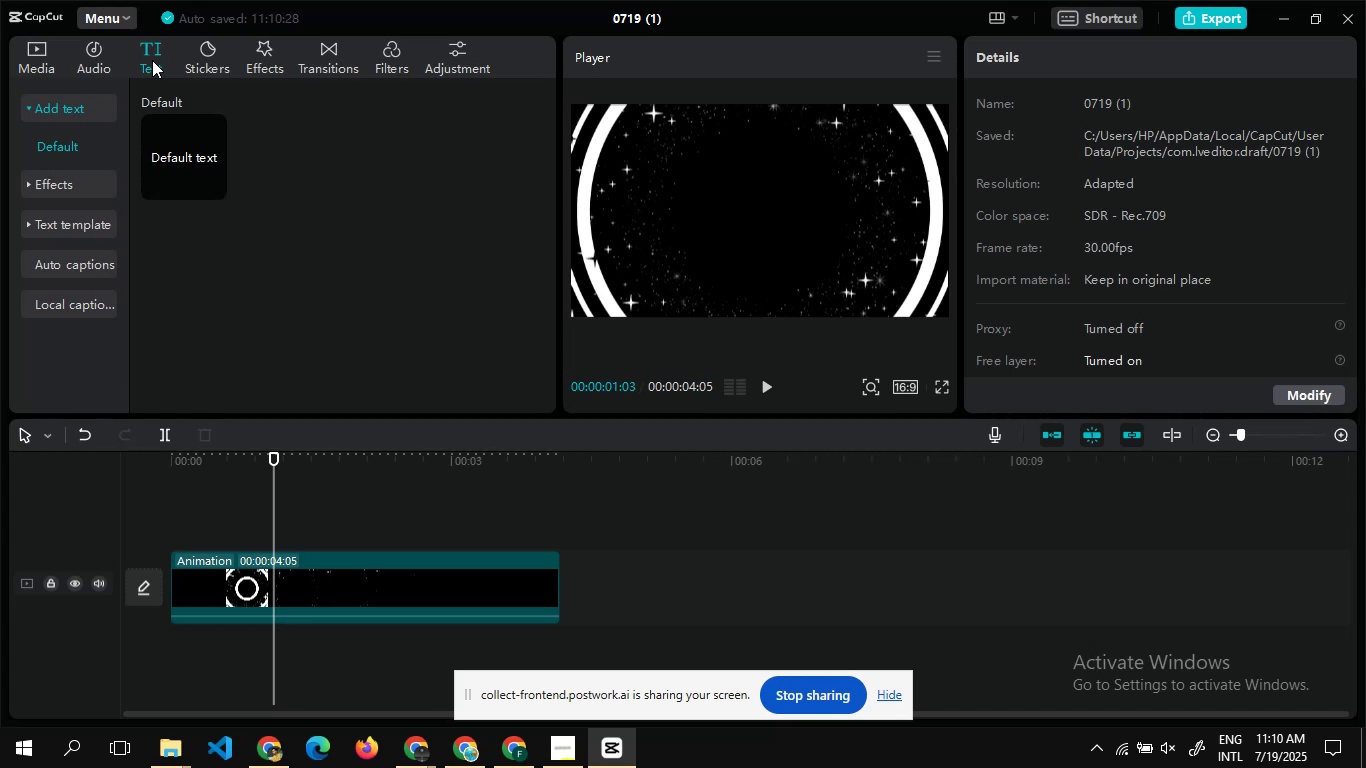 
wait(43.55)
 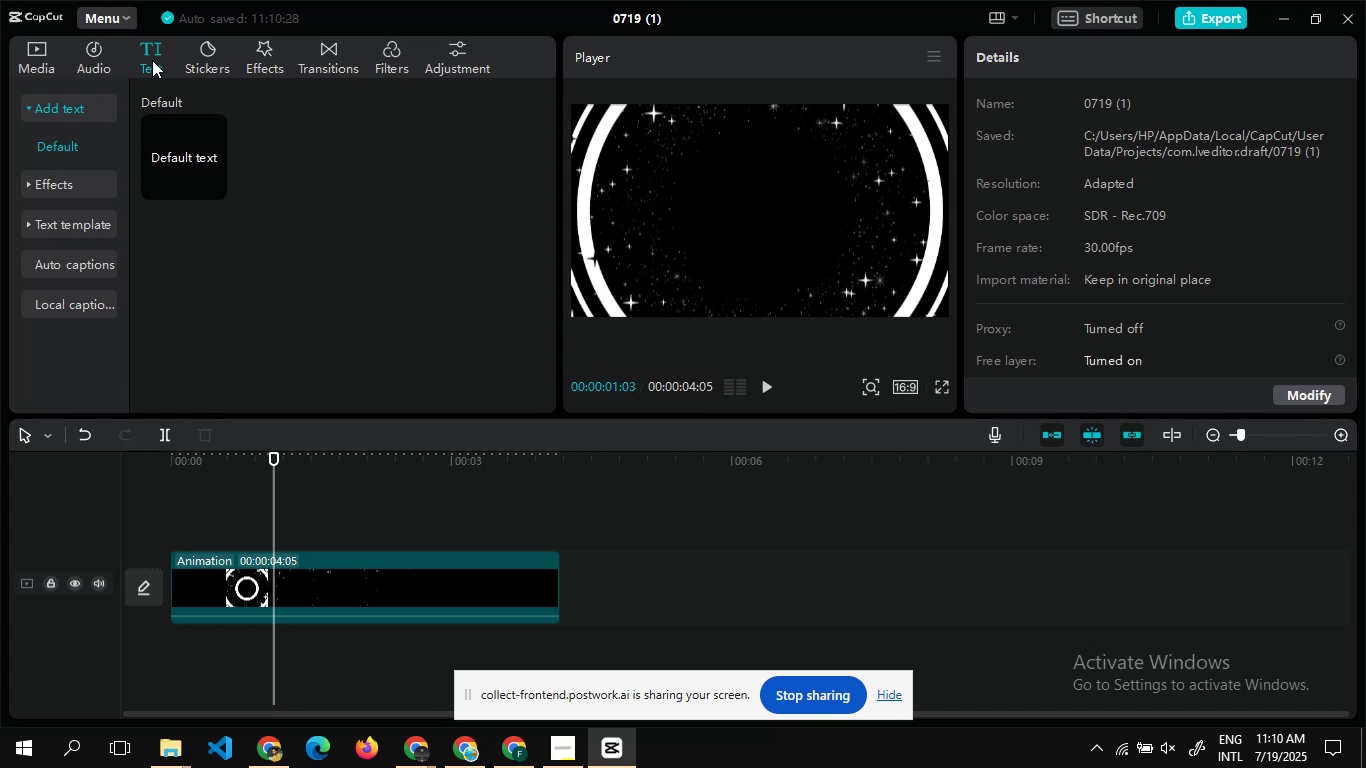 
left_click([54, 191])
 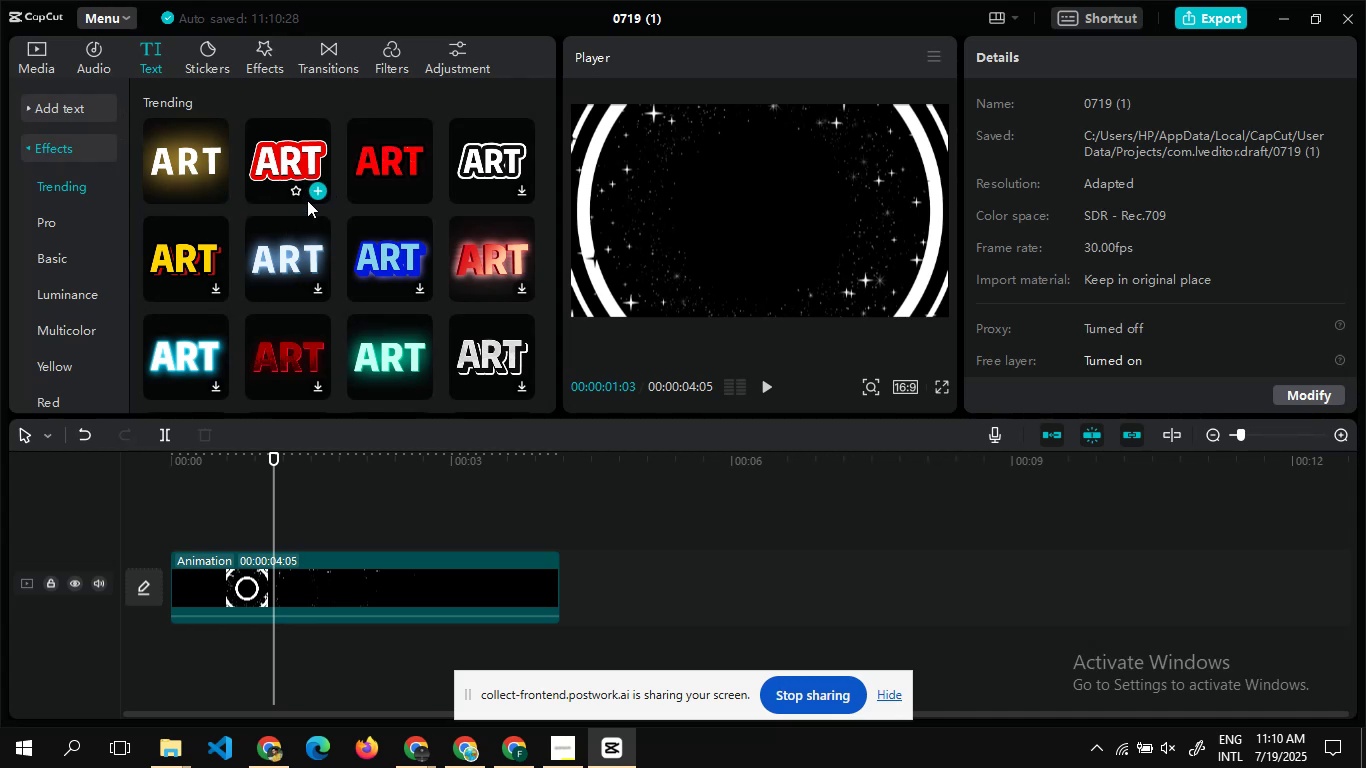 
left_click([311, 190])
 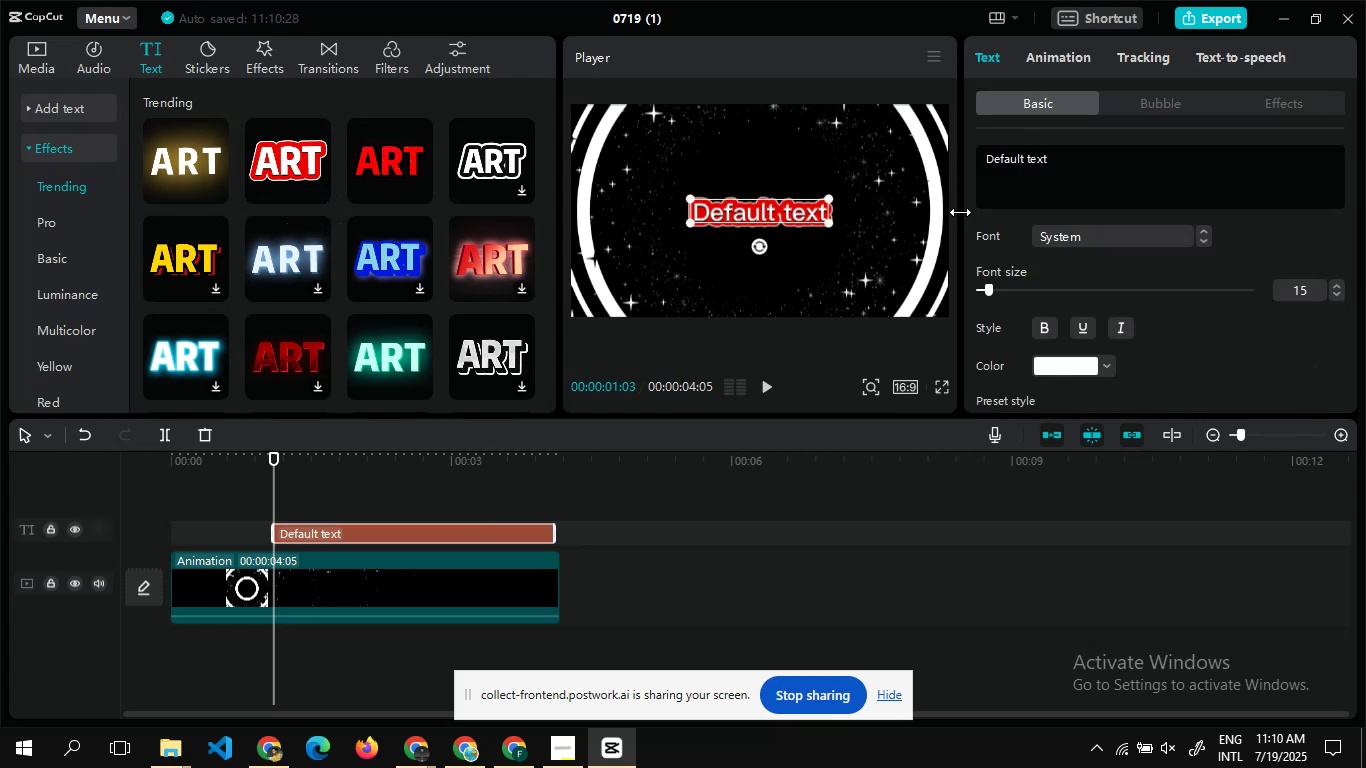 
left_click([1060, 172])
 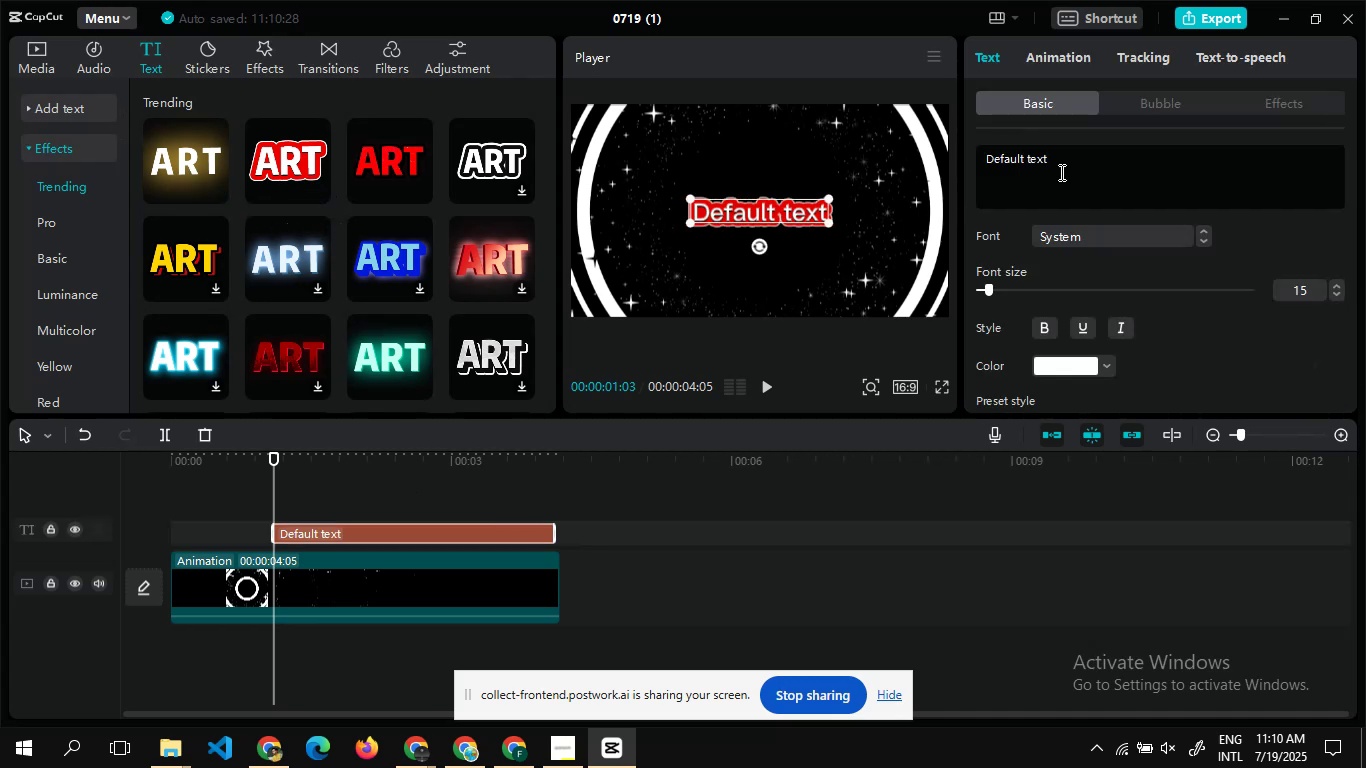 
key(Control+ControlLeft)
 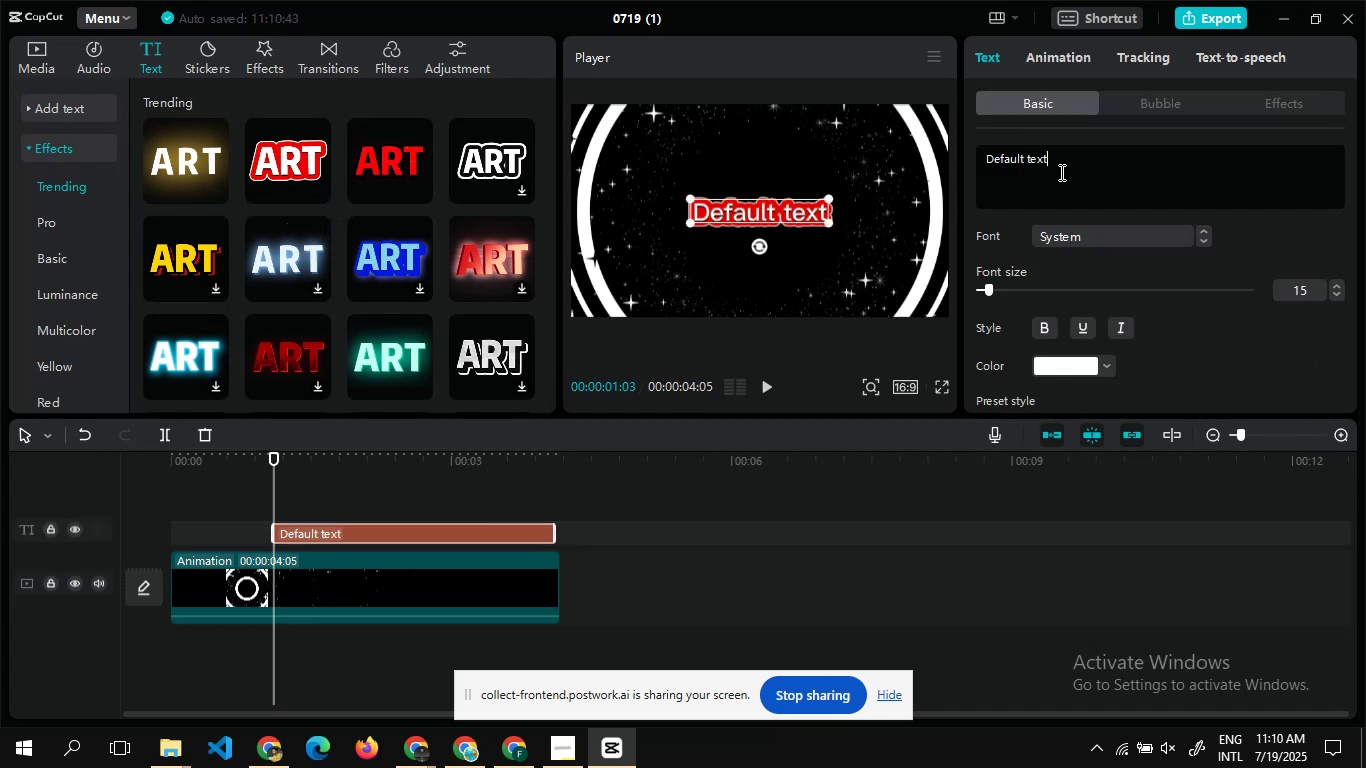 
key(Control+A)
 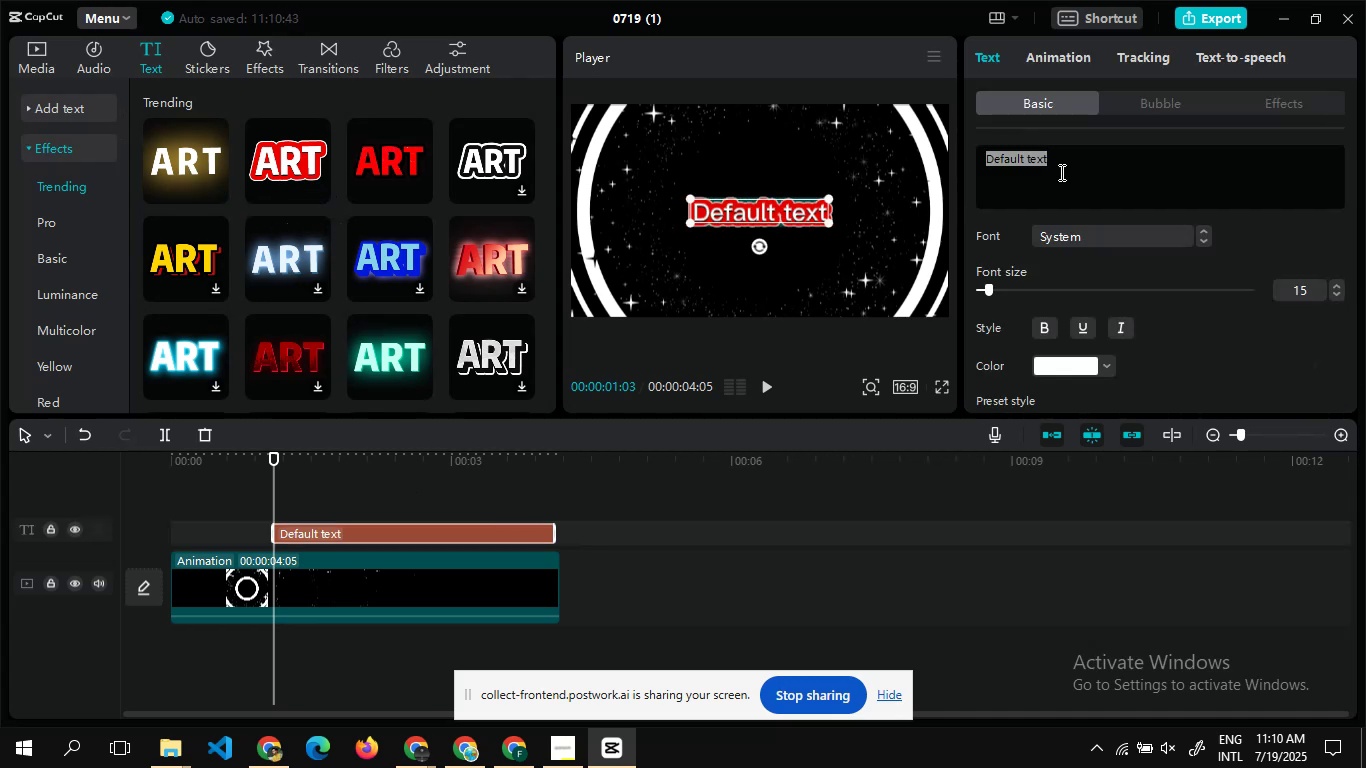 
type(V)
key(Backspace)
type(Chef )
 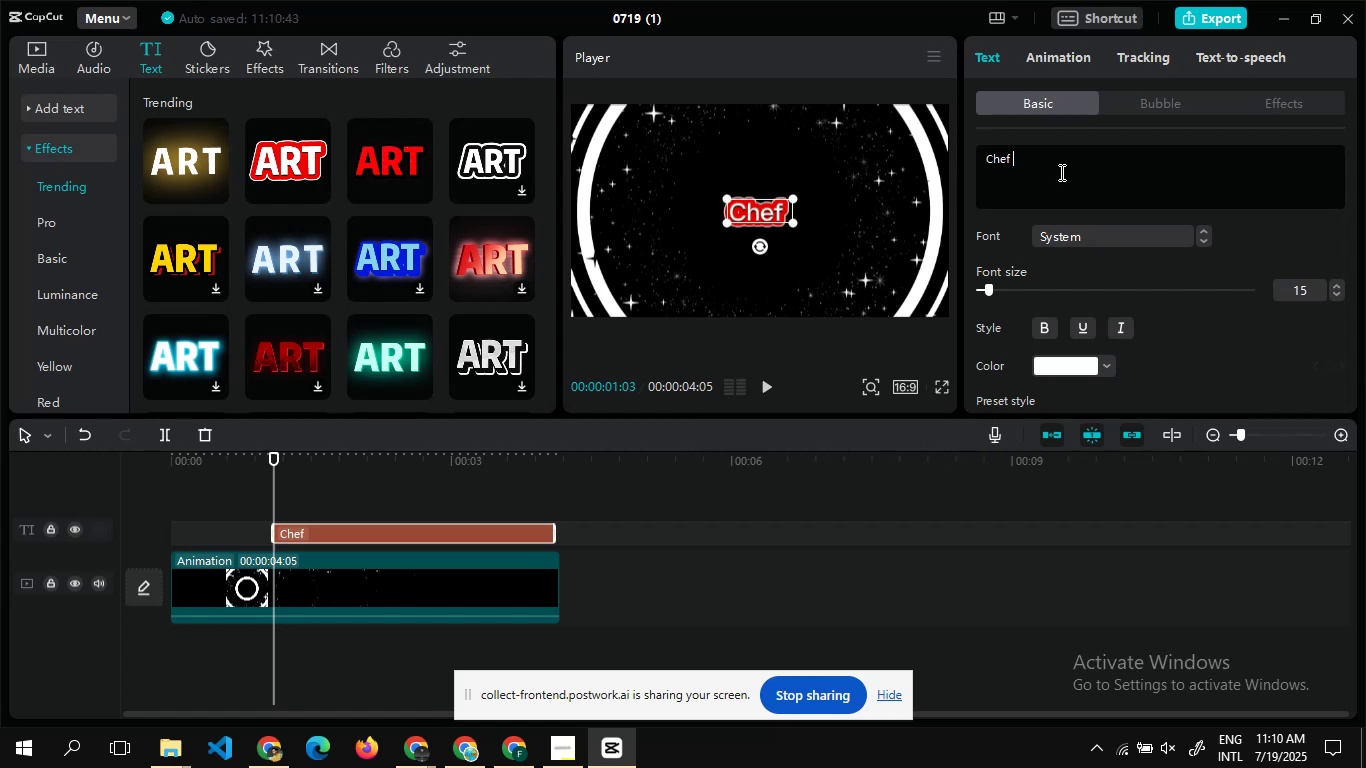 
left_click([421, 523])
 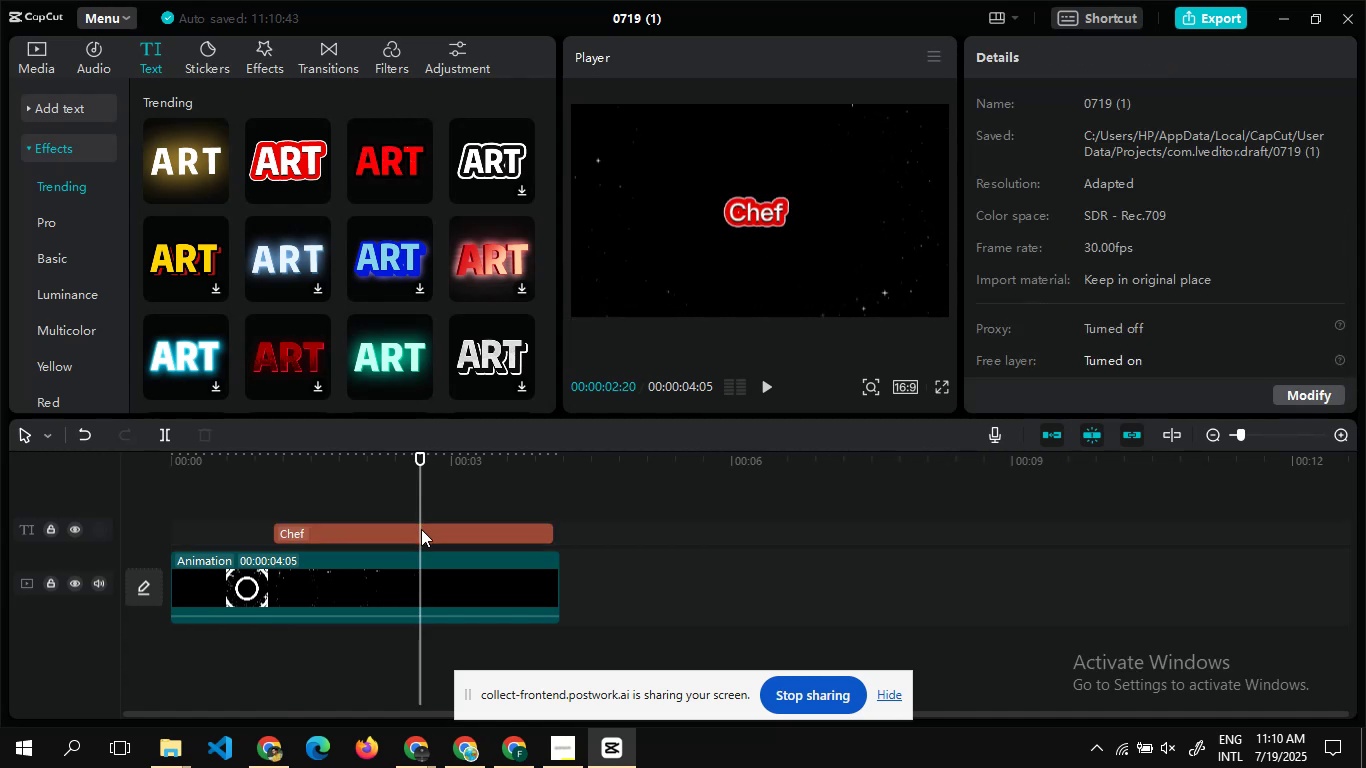 
left_click([421, 529])
 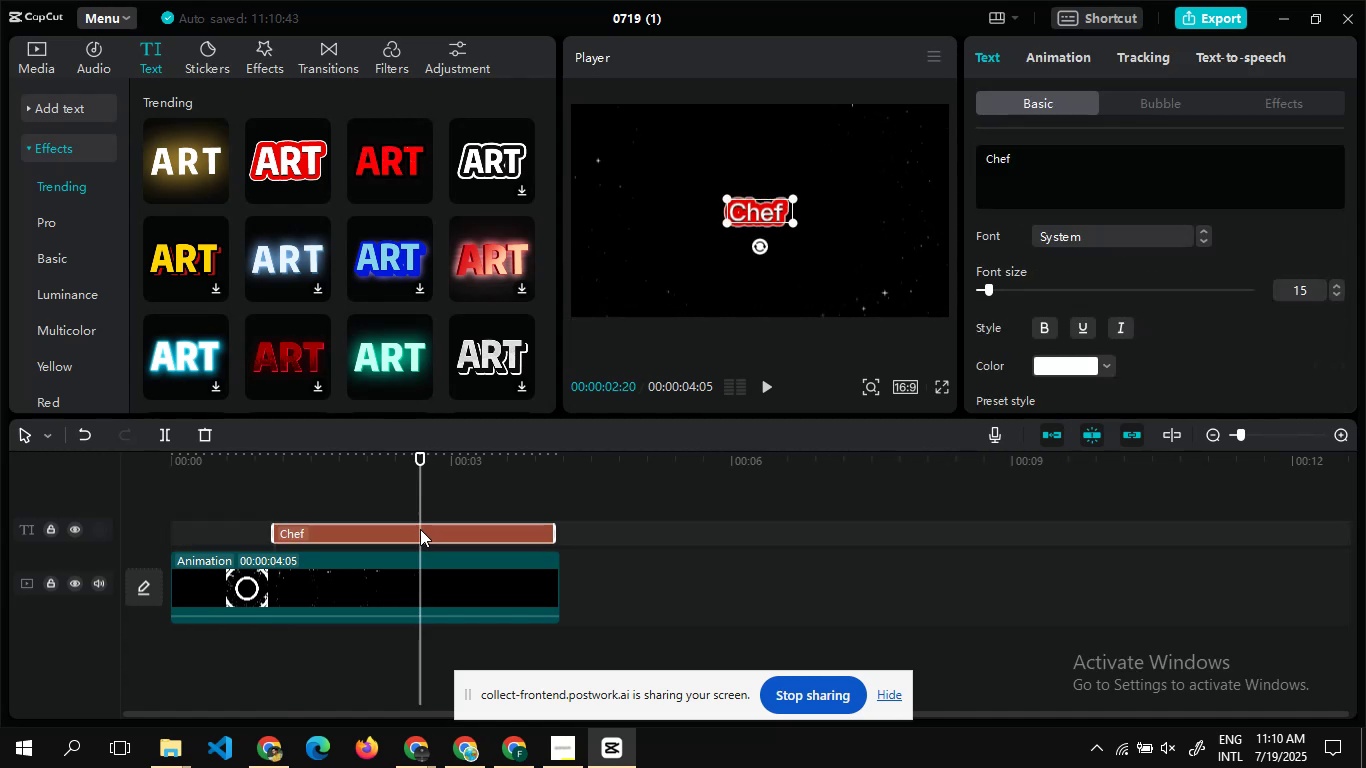 
left_click([420, 529])
 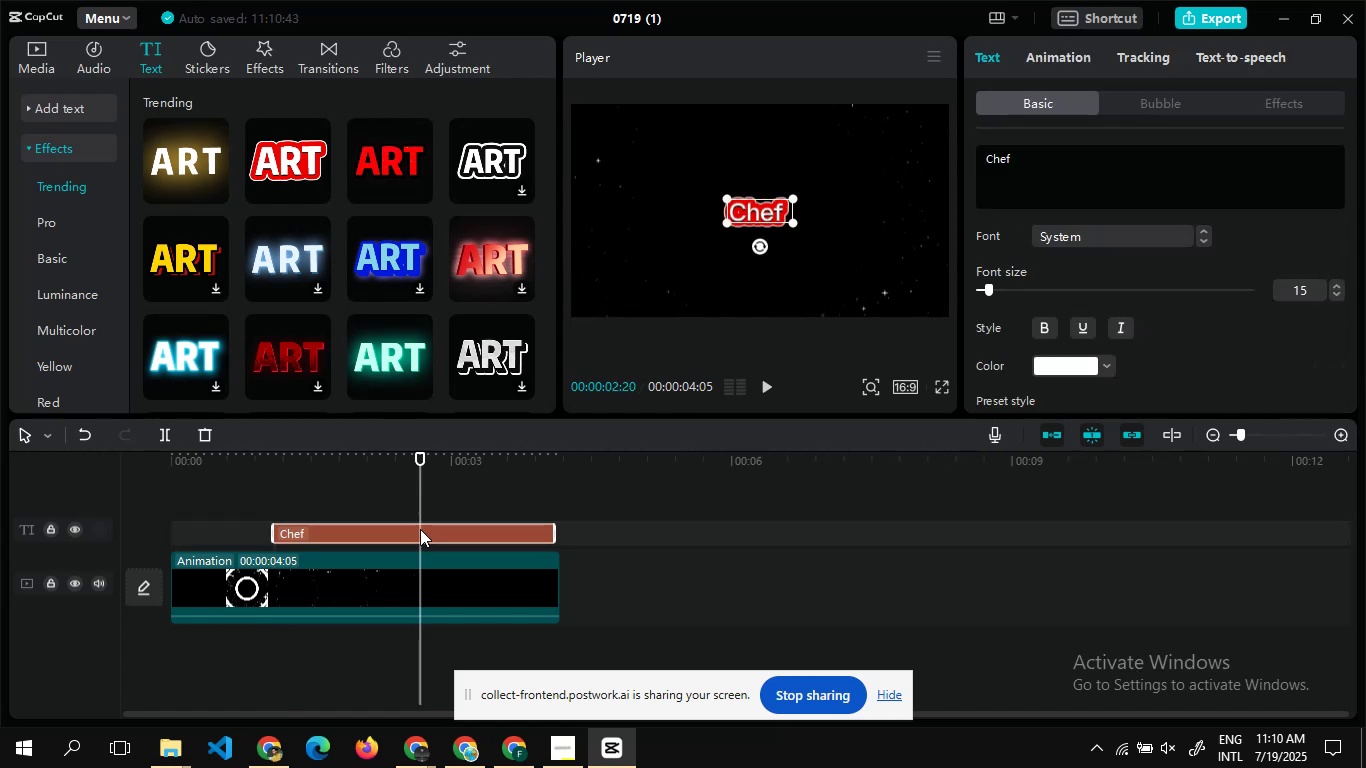 
key(Backspace)
 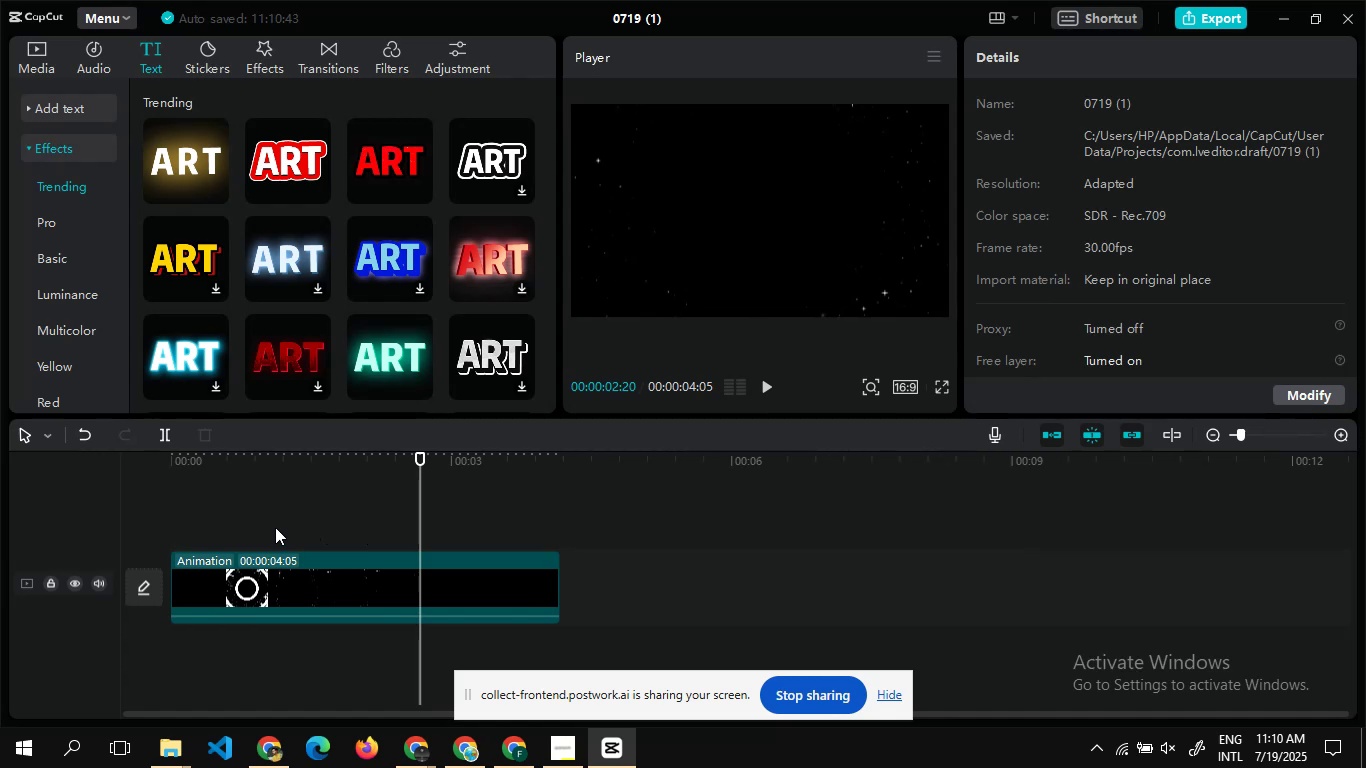 
double_click([276, 527])
 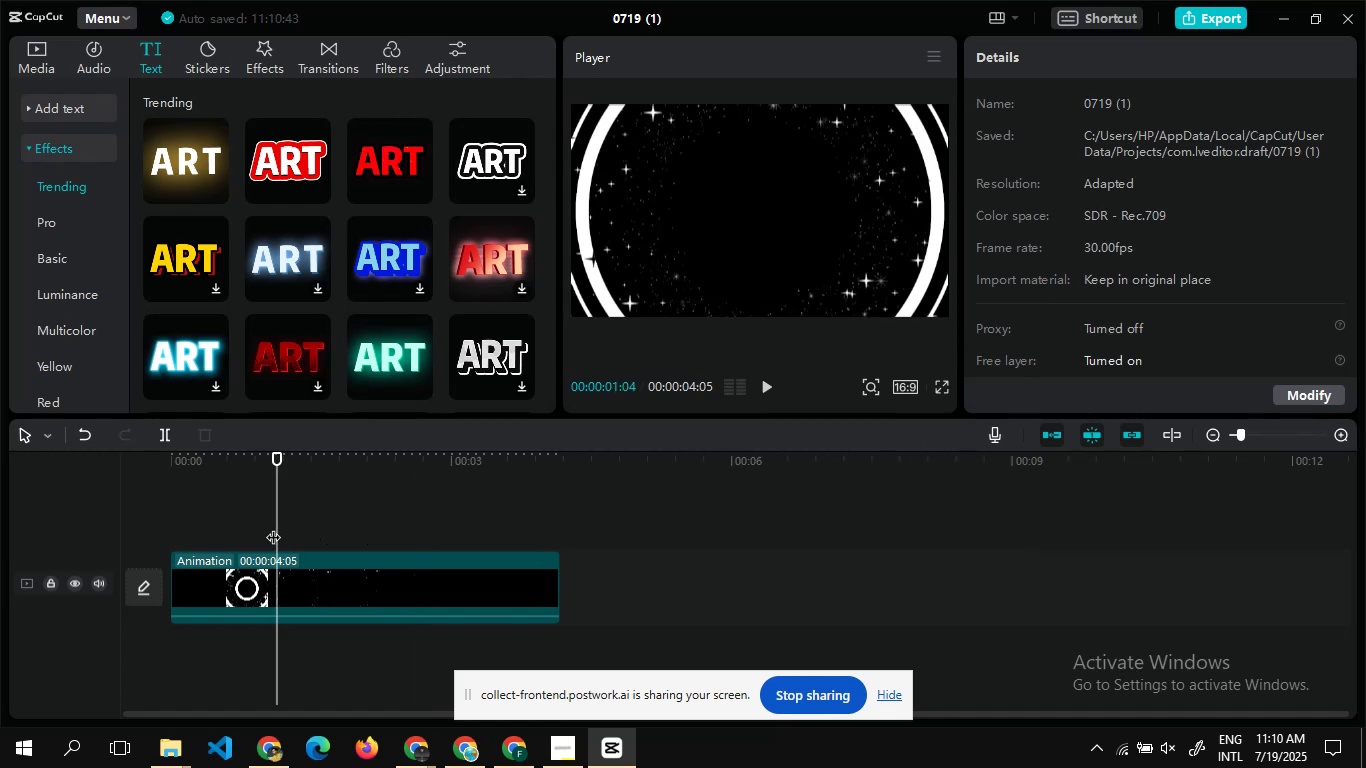 
left_click([273, 527])
 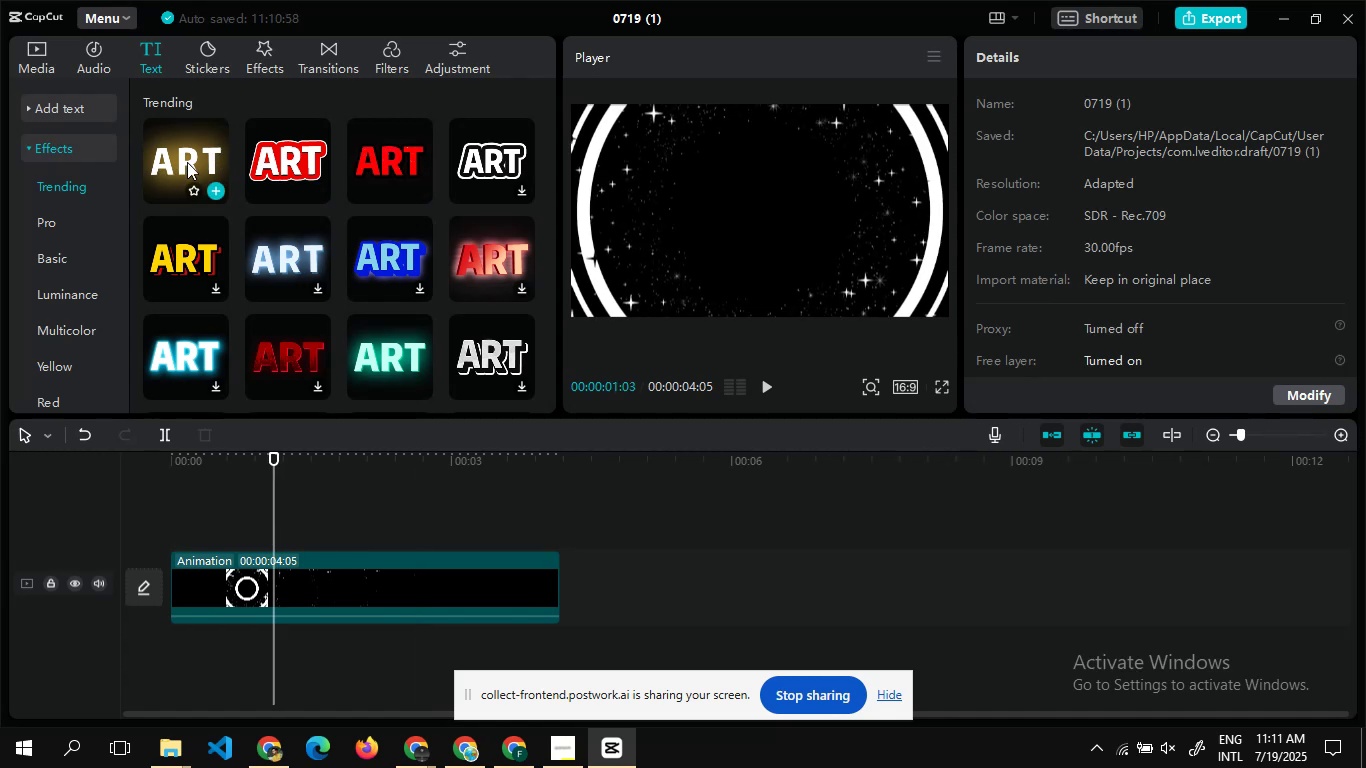 
mouse_move([224, 184])
 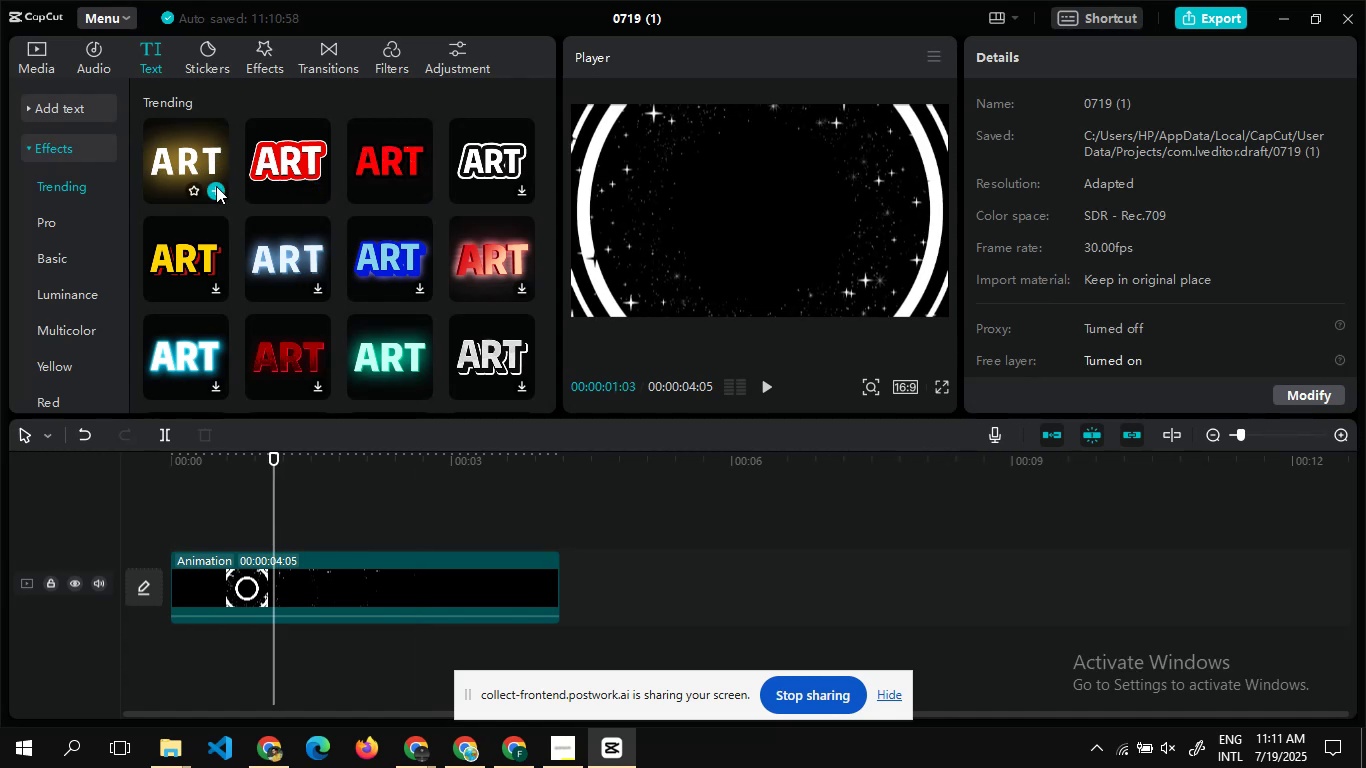 
left_click([216, 186])
 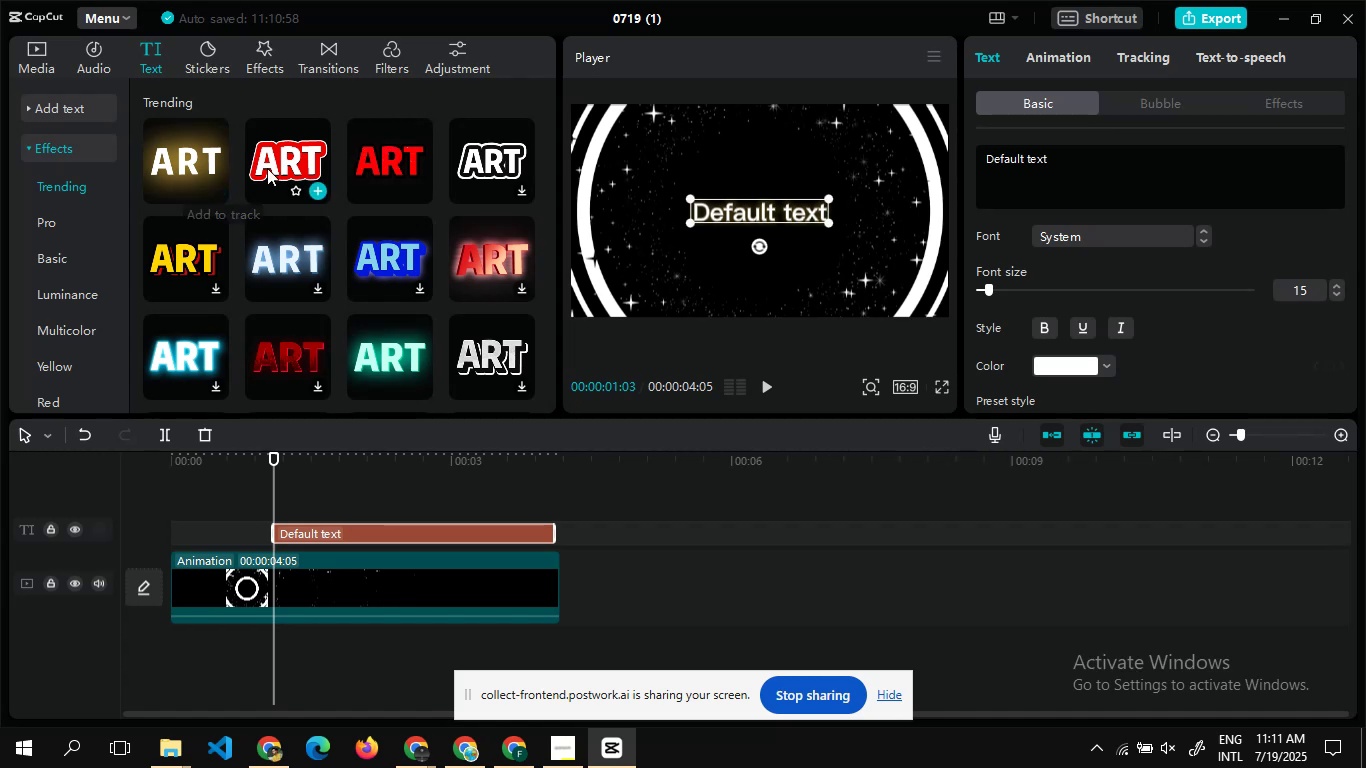 
wait(5.61)
 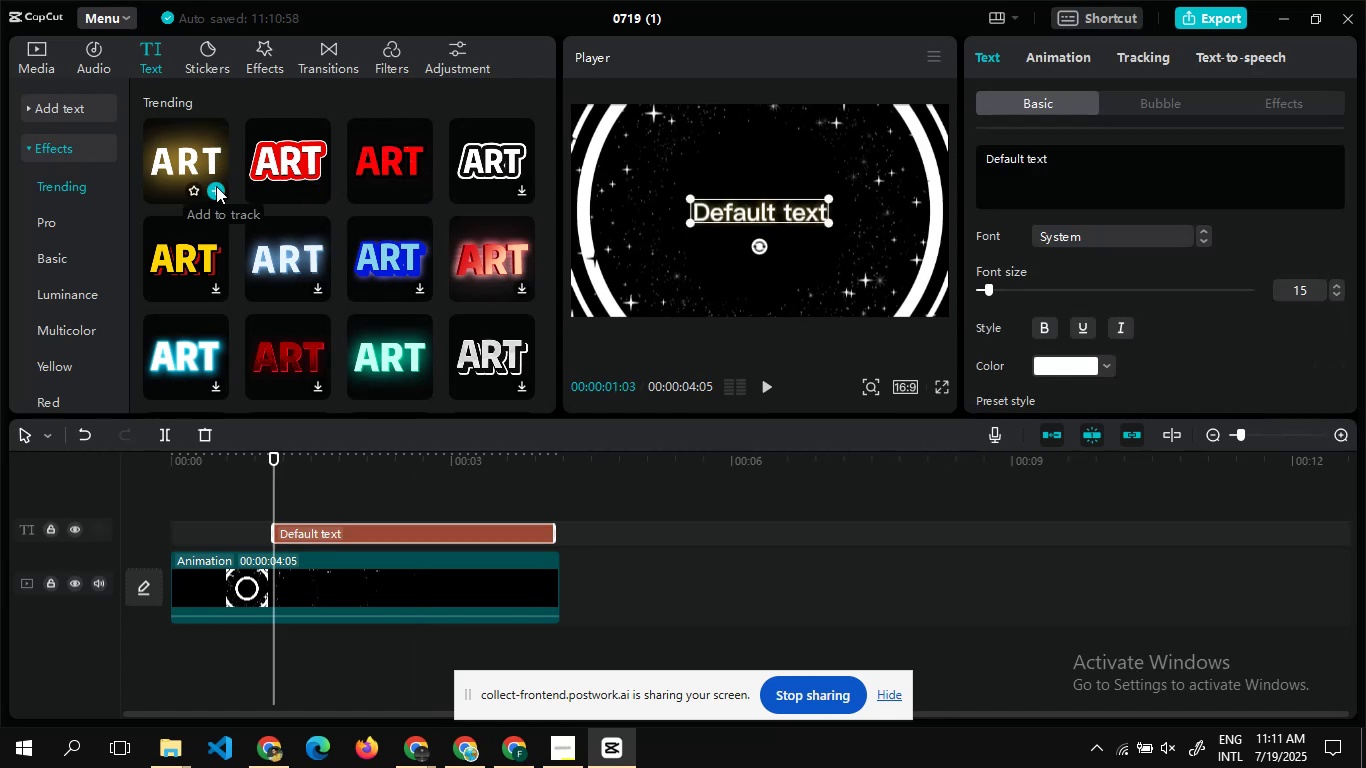 
left_click([1083, 168])
 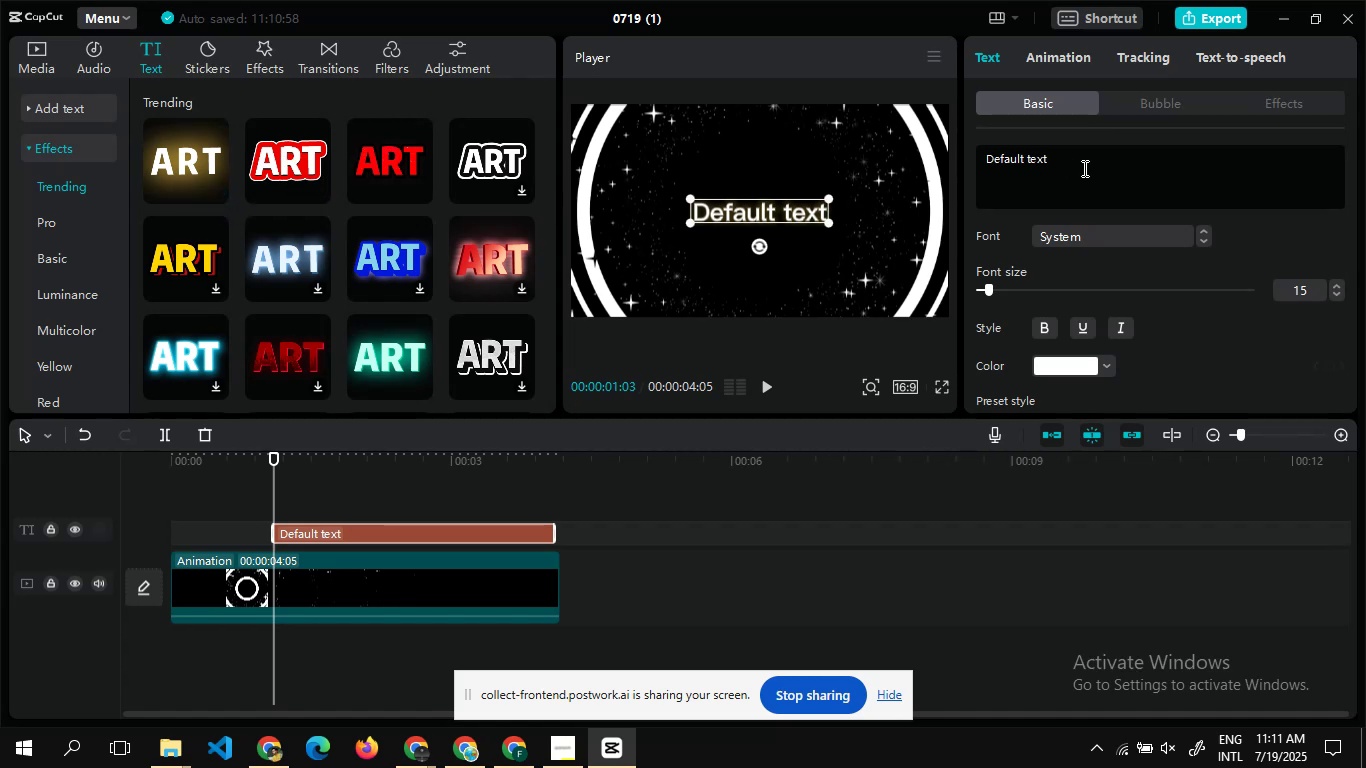 
key(Control+ControlLeft)
 